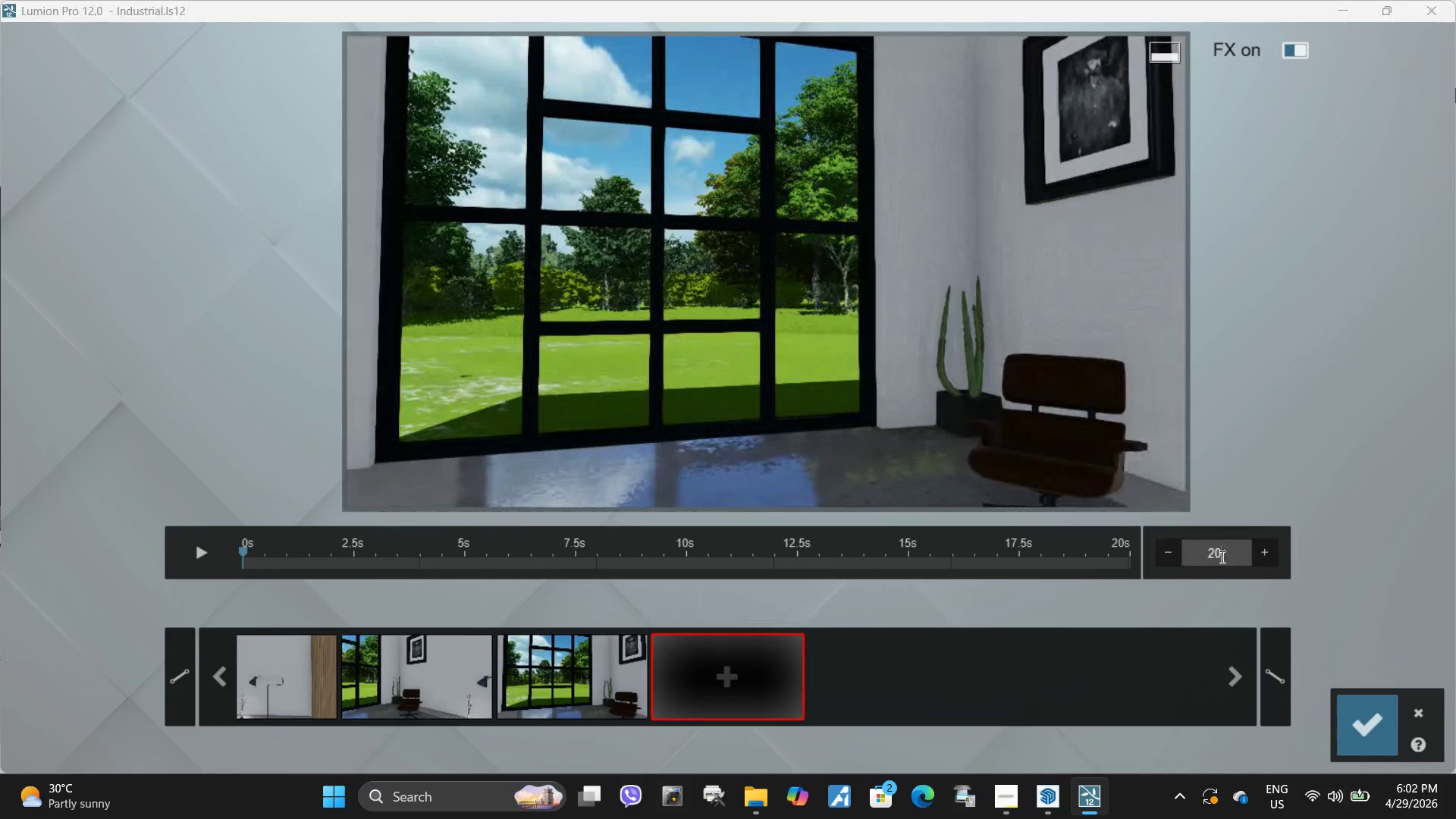 
key(Backspace)
key(Backspace)
type(15)
 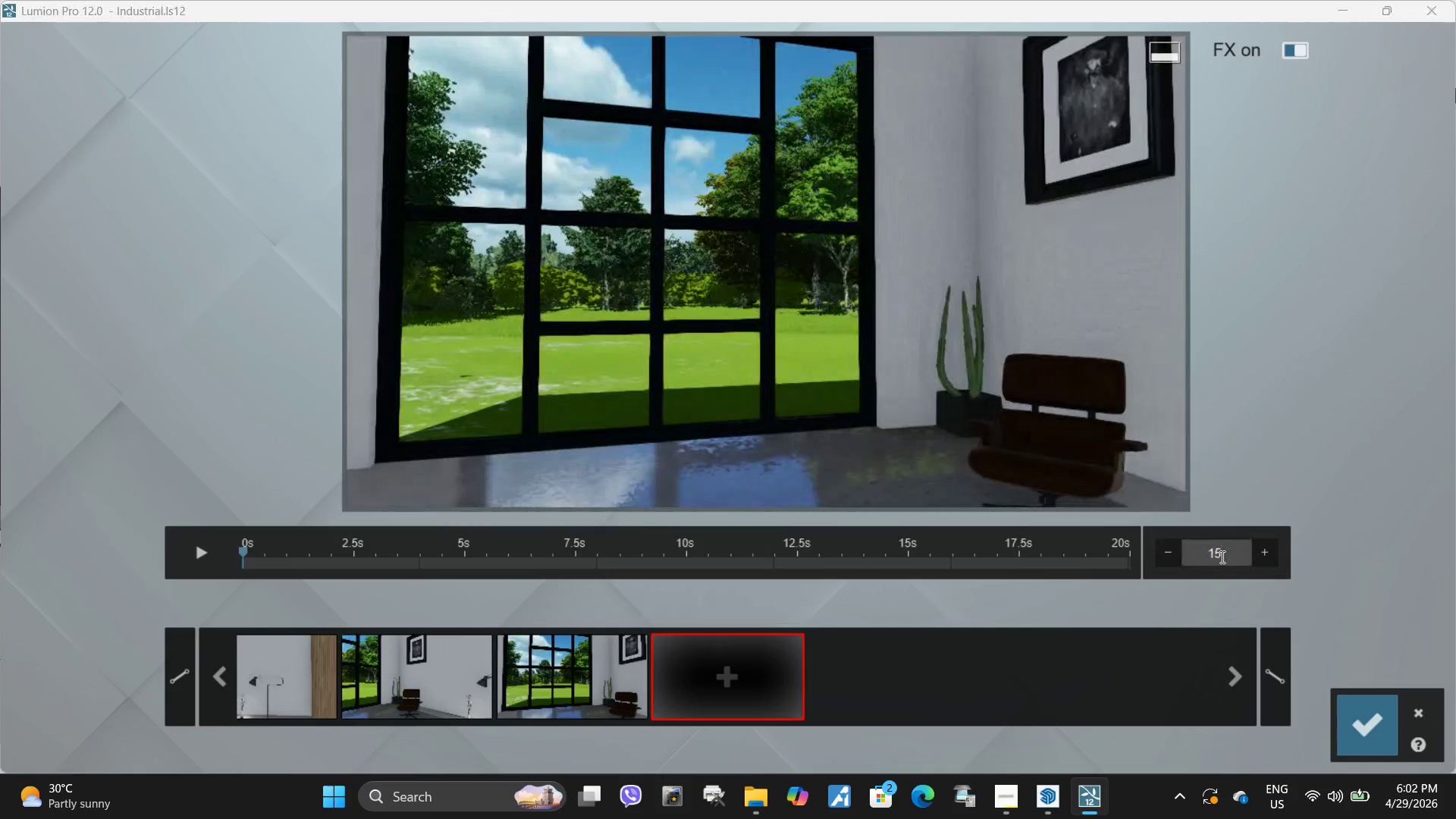 
key(Enter)
 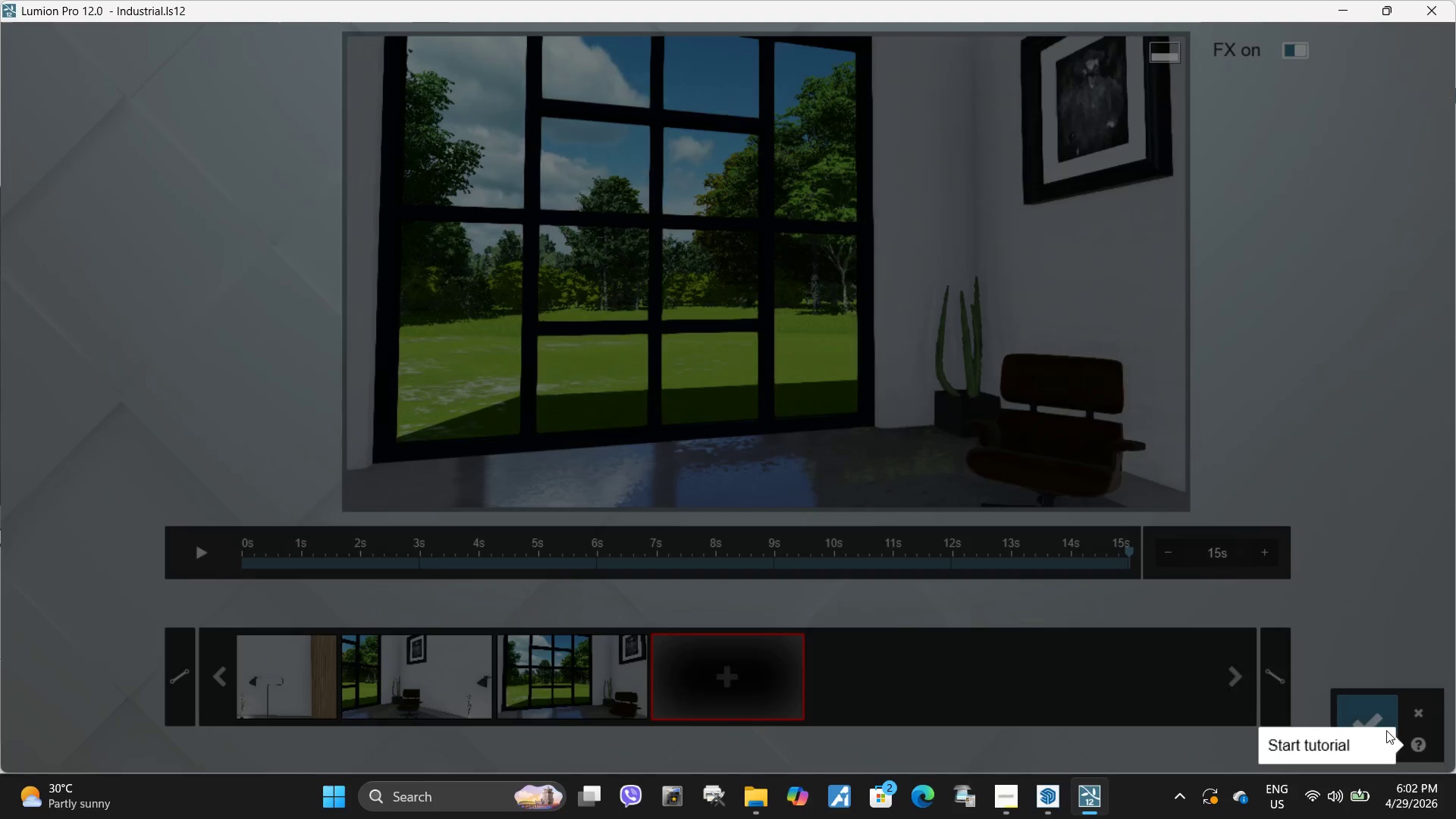 
left_click([1377, 718])
 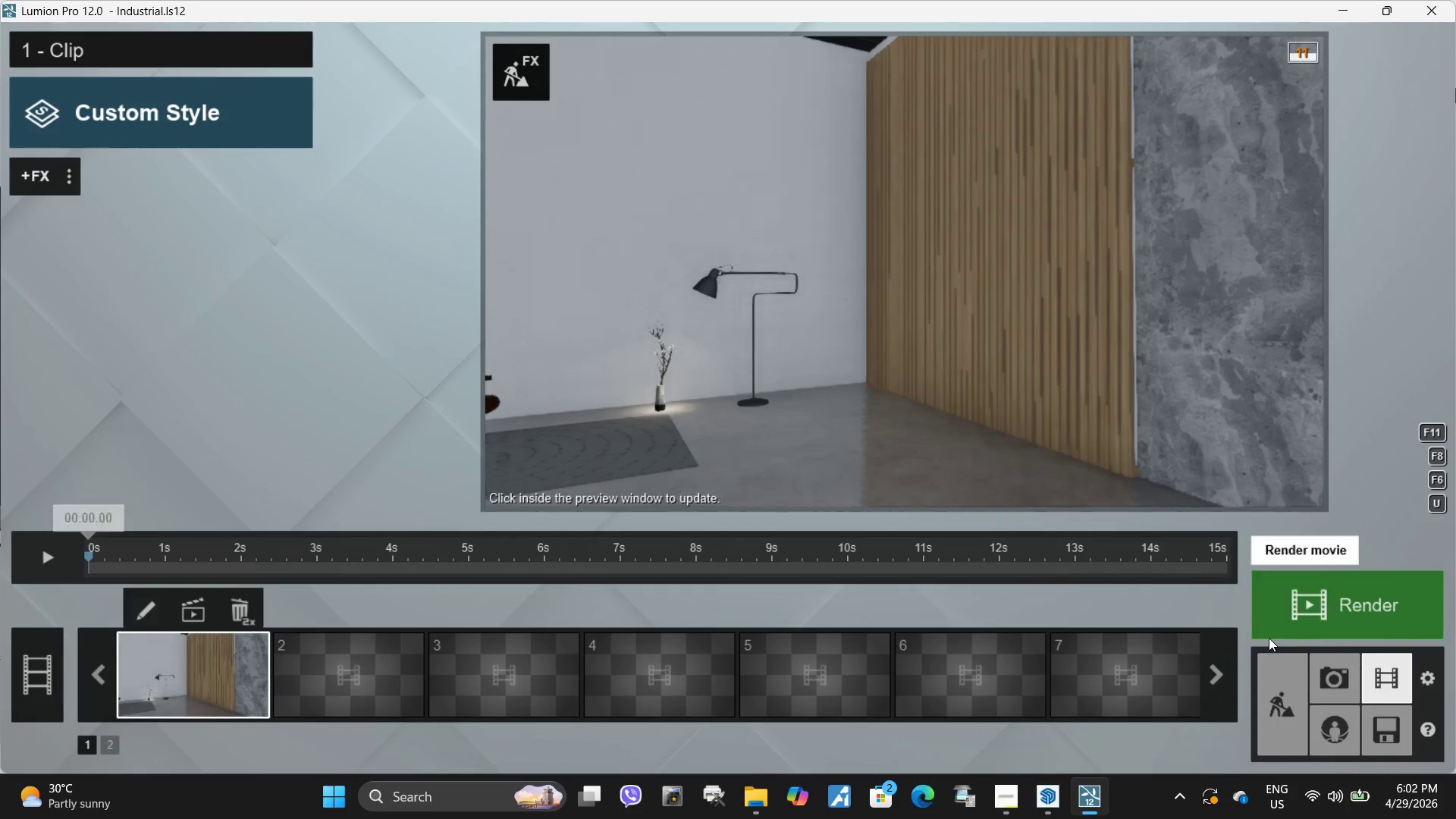 
left_click([1329, 669])
 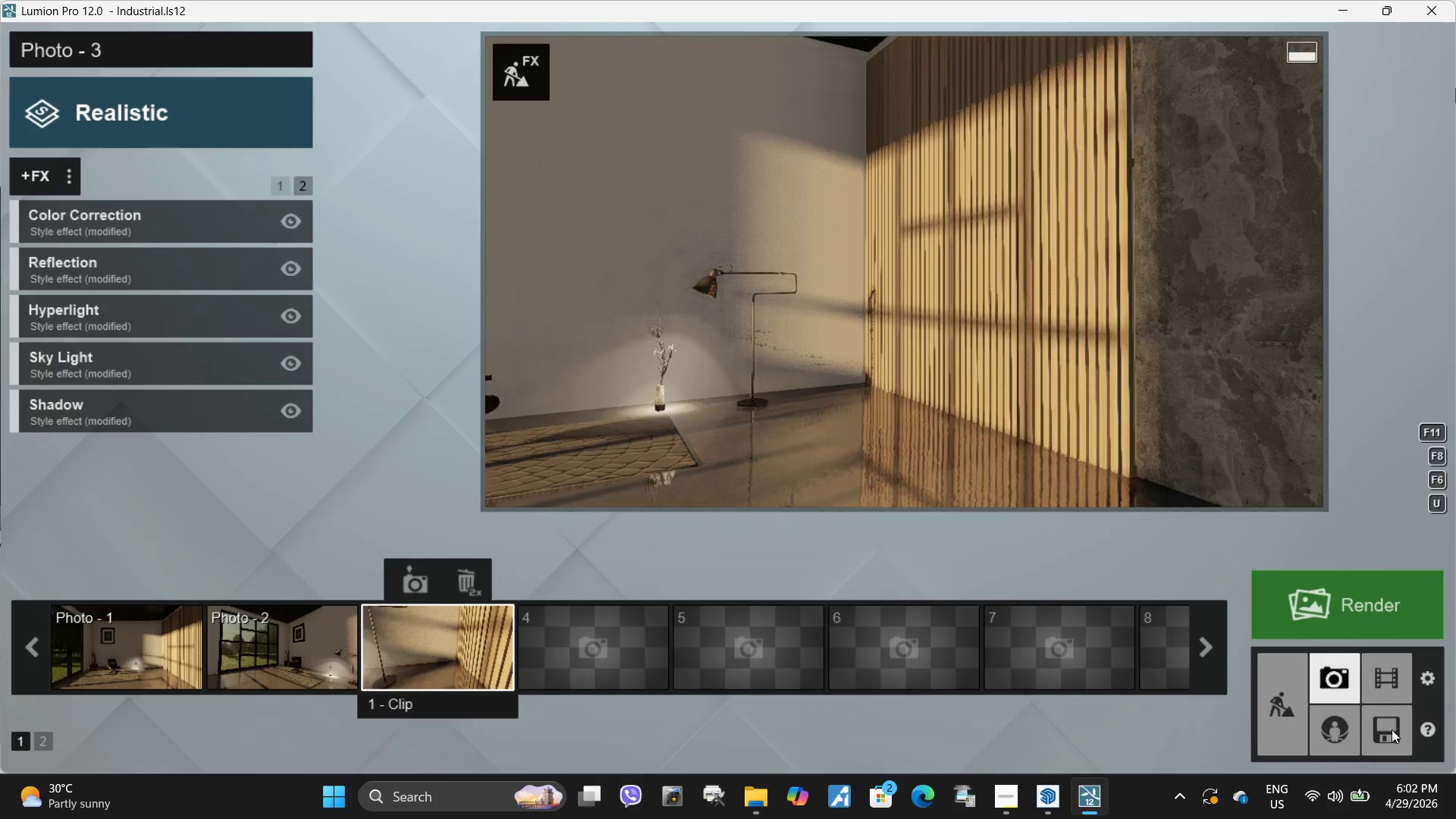 
left_click([1392, 730])
 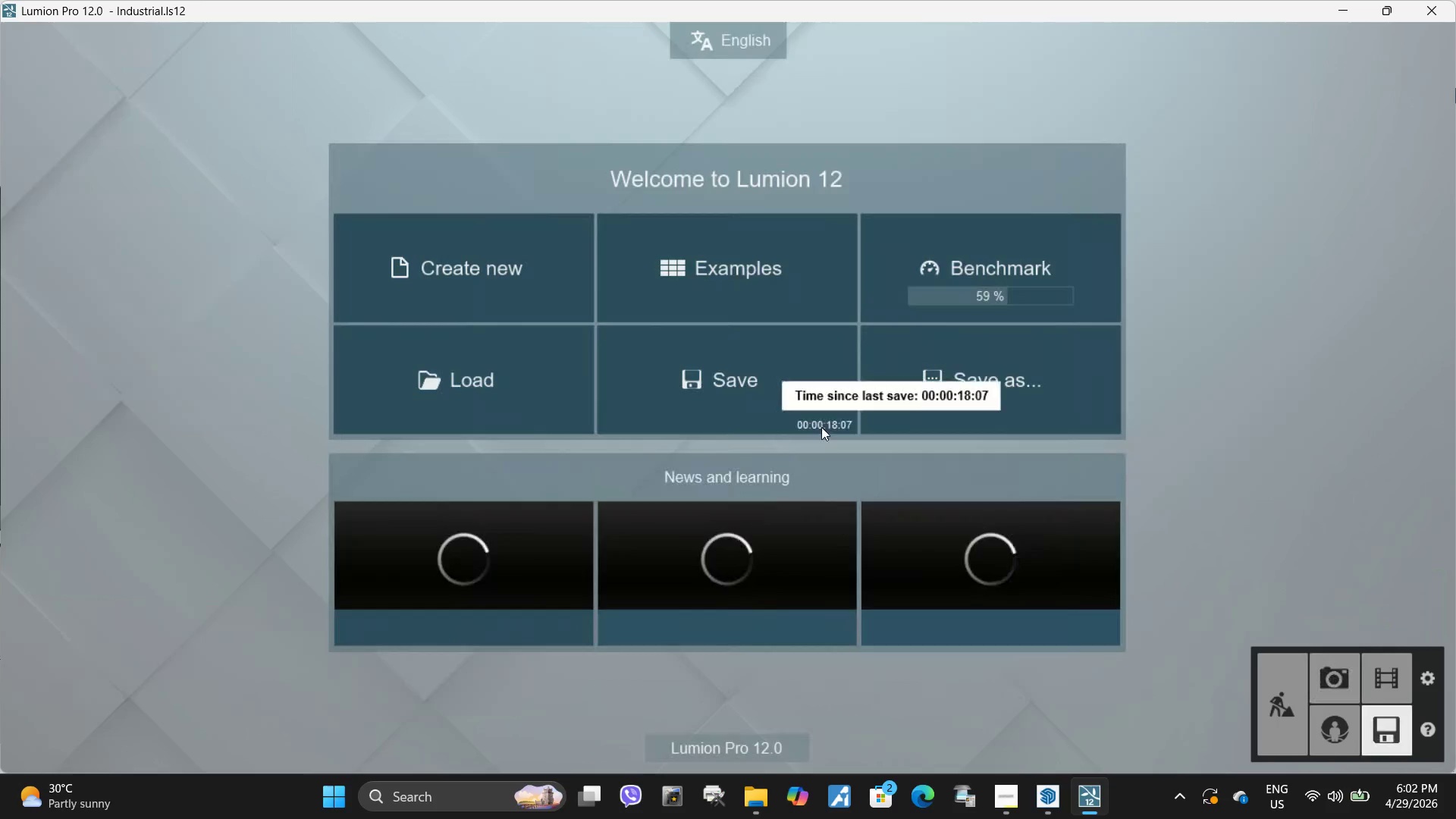 
left_click([805, 408])
 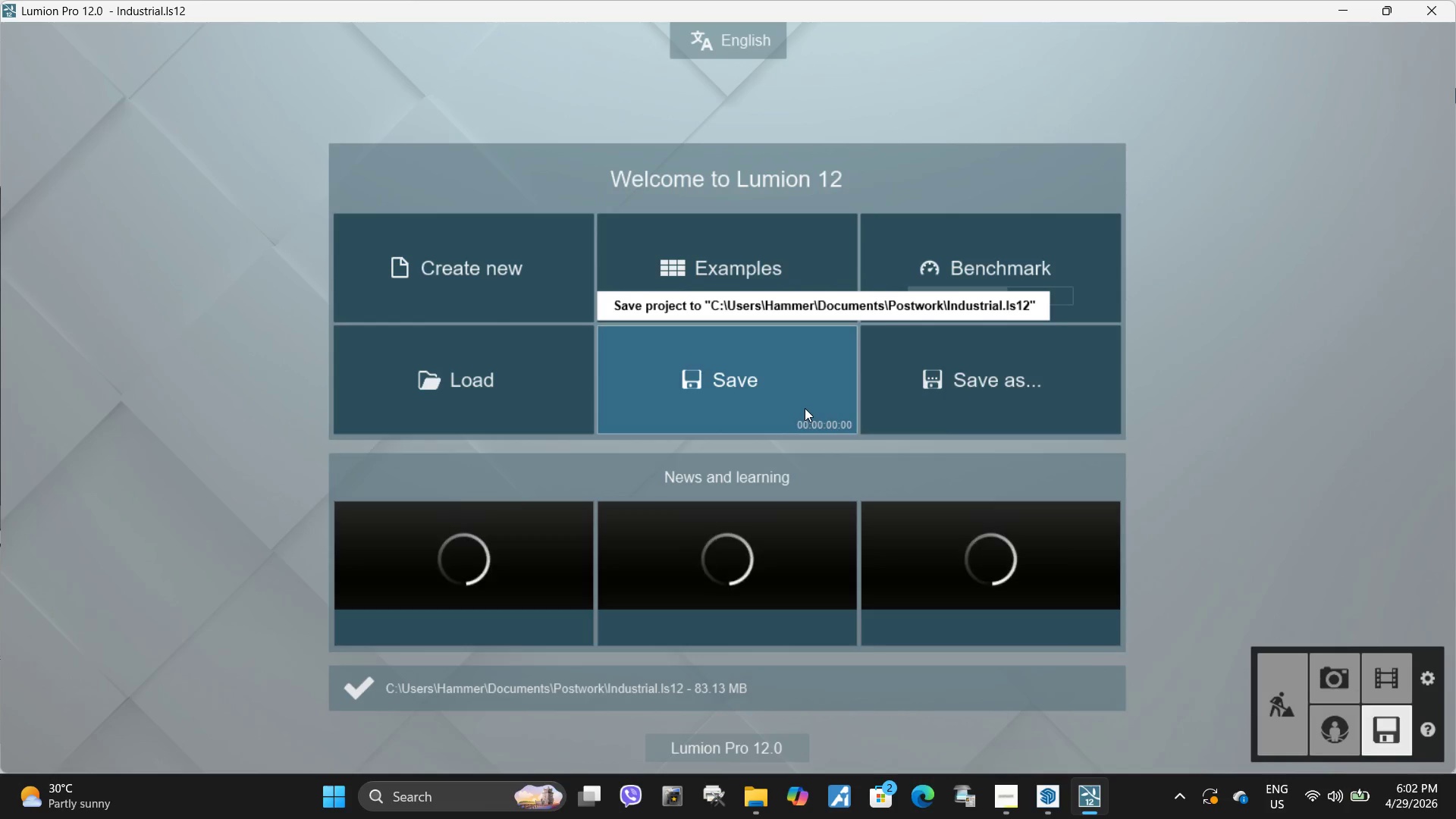 
wait(5.12)
 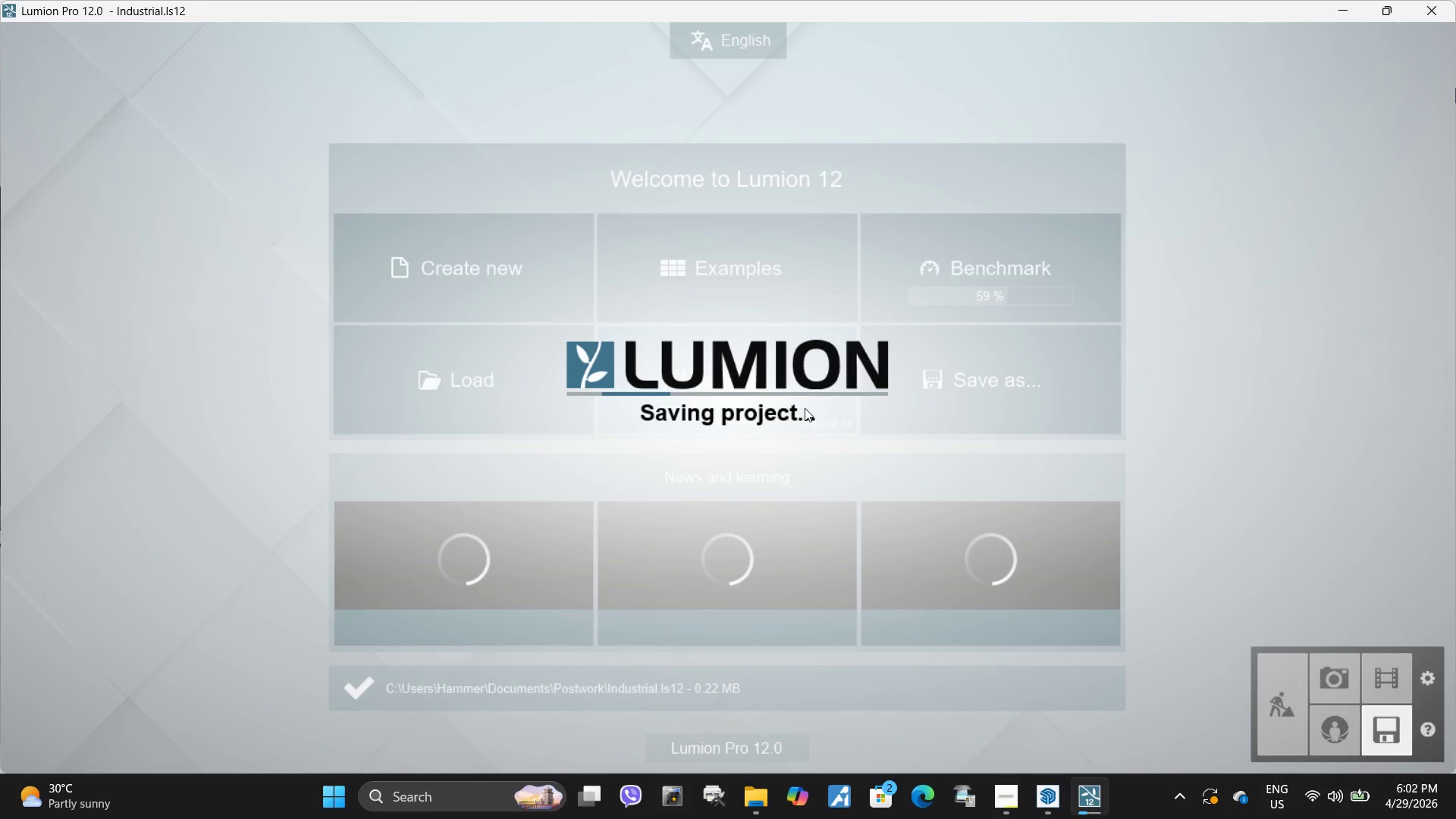 
left_click([1331, 674])
 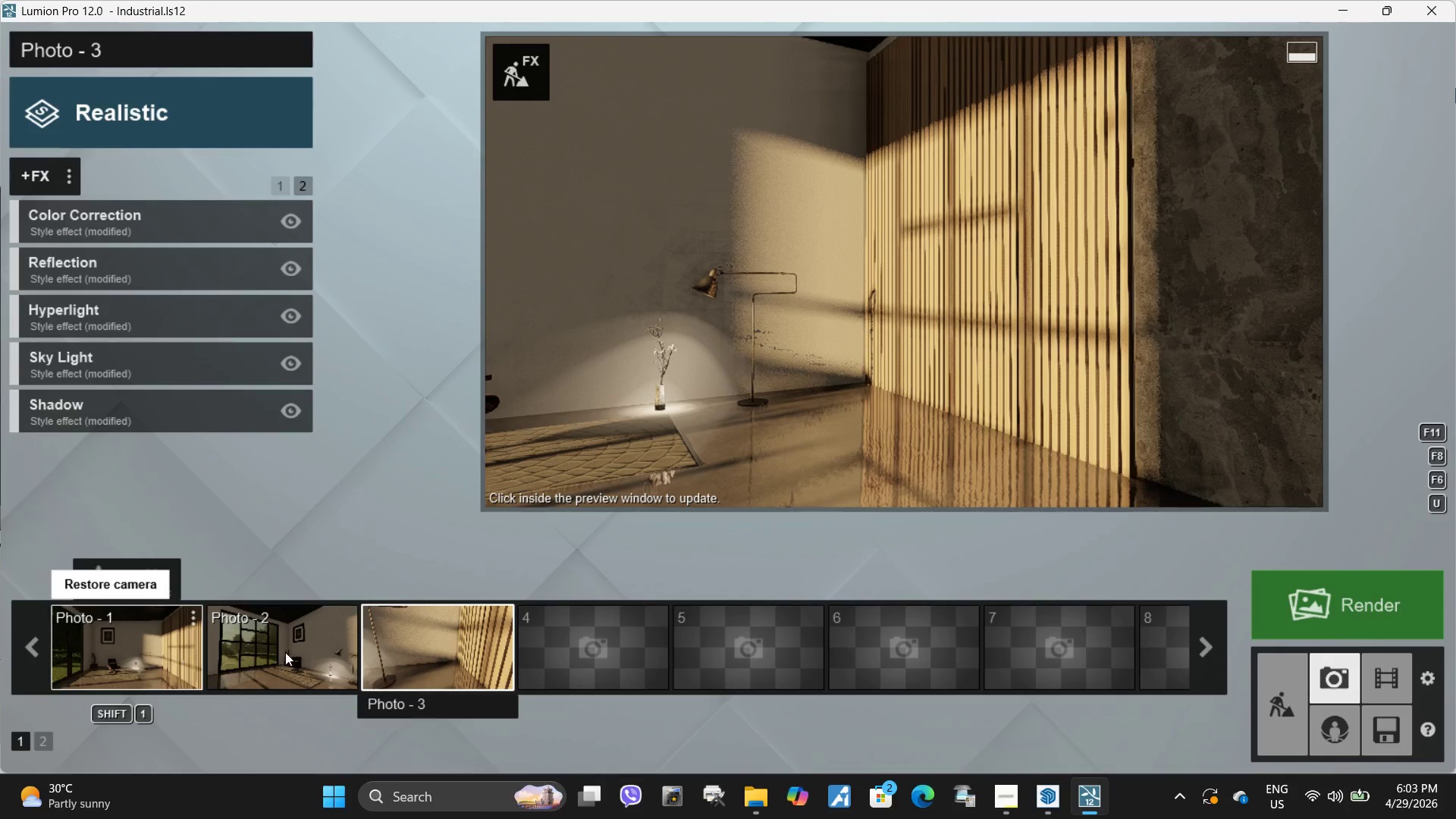 
left_click([278, 661])
 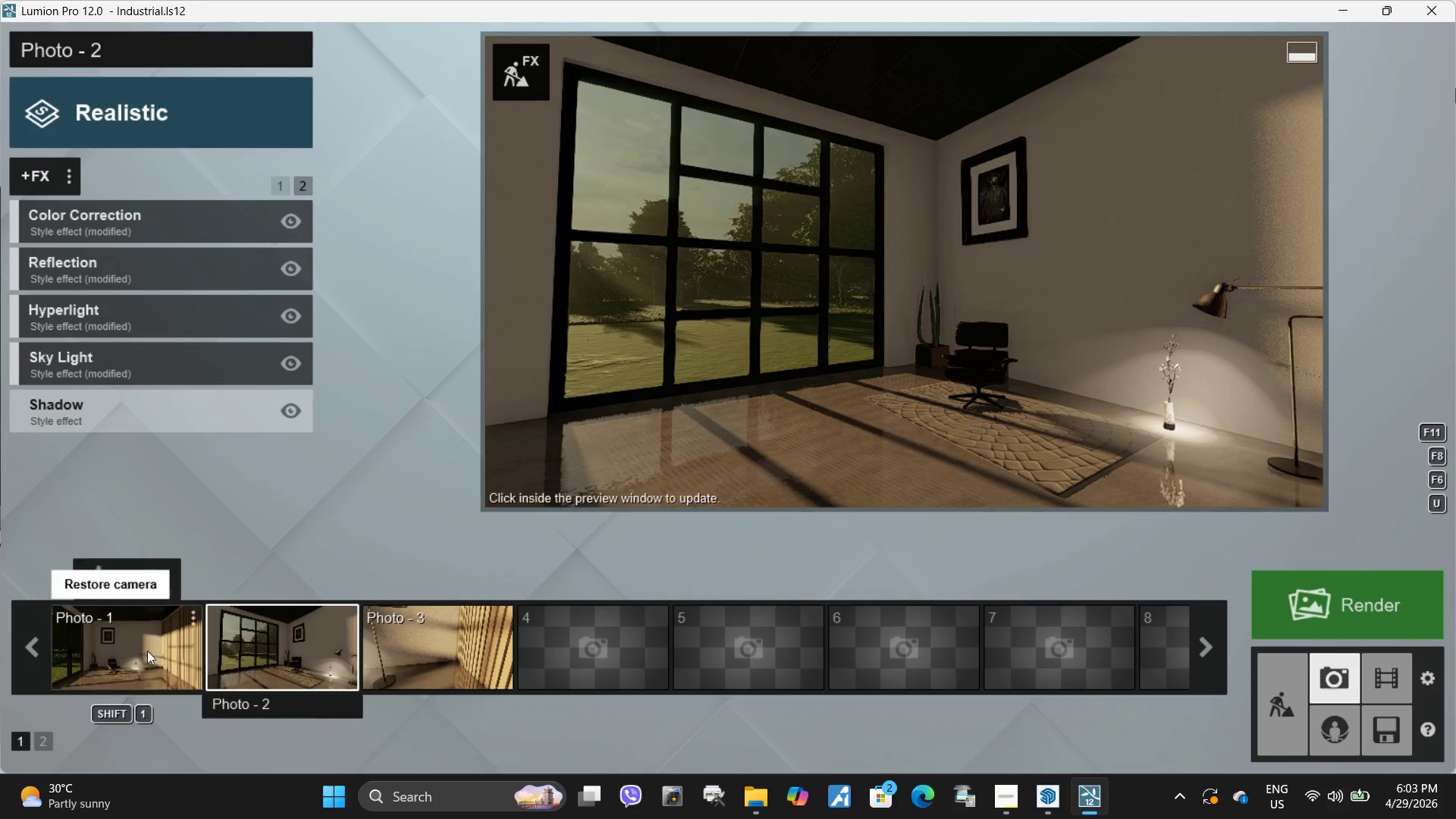 
left_click([146, 651])
 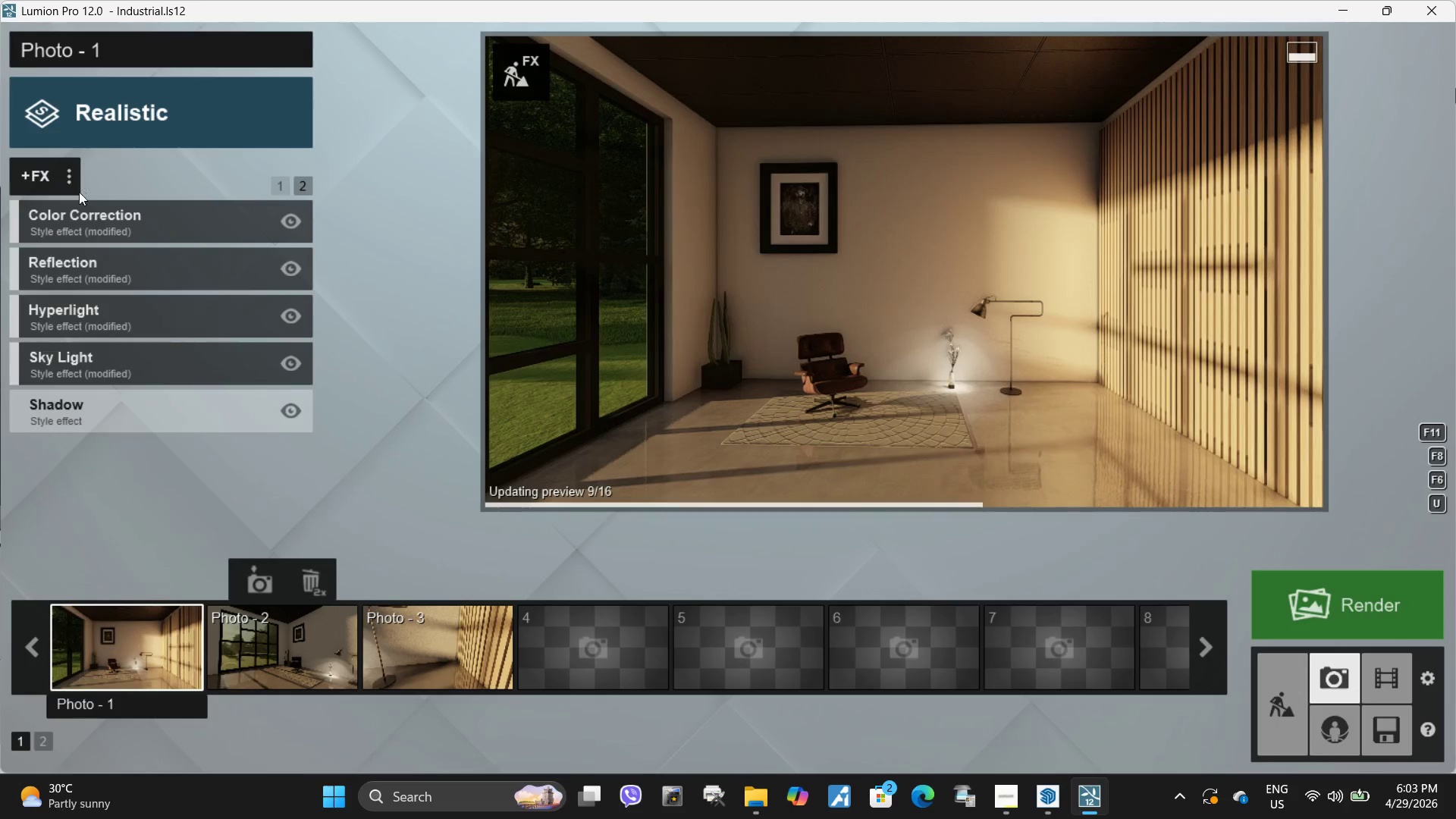 
left_click([69, 179])
 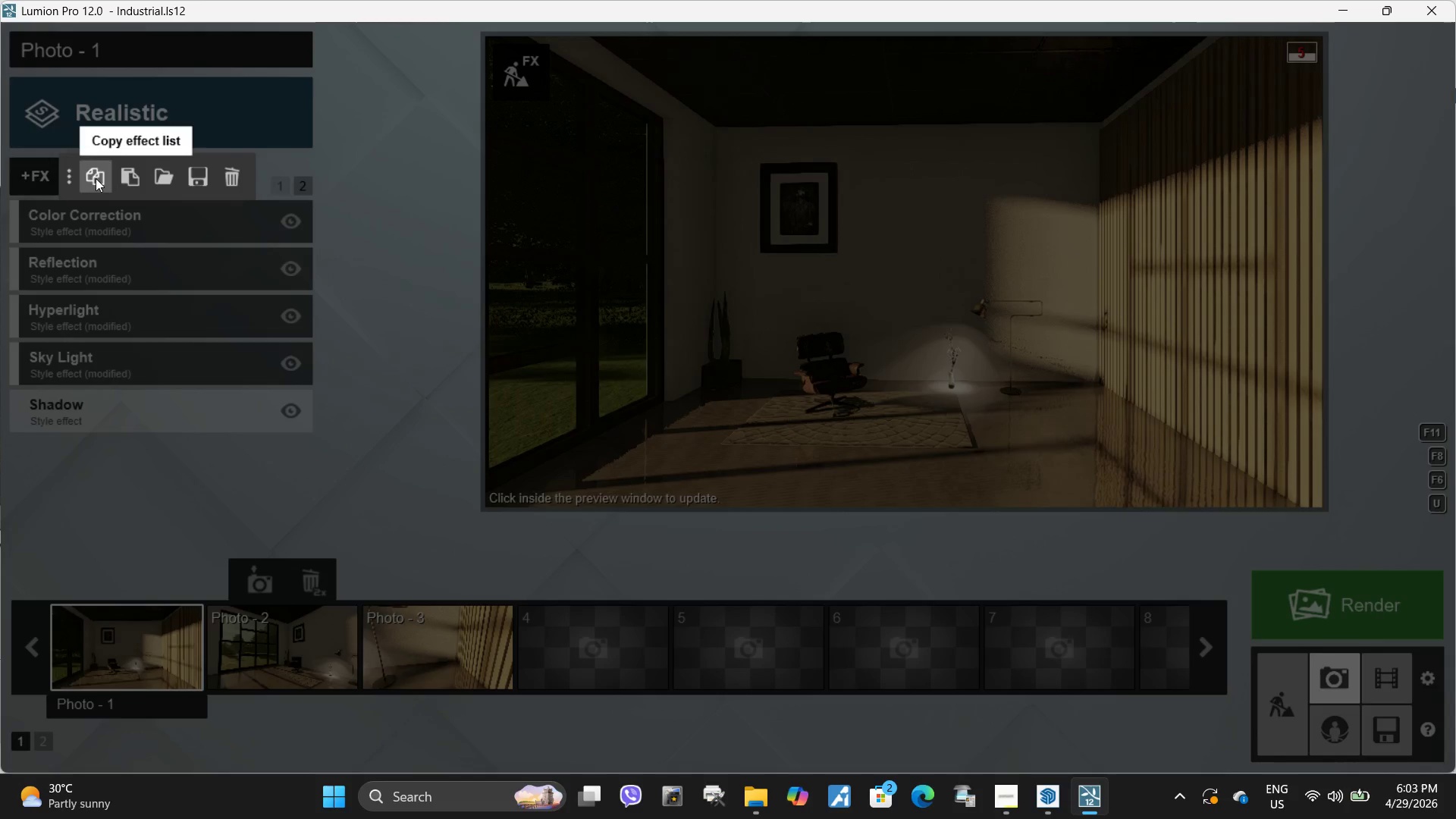 
left_click([96, 178])
 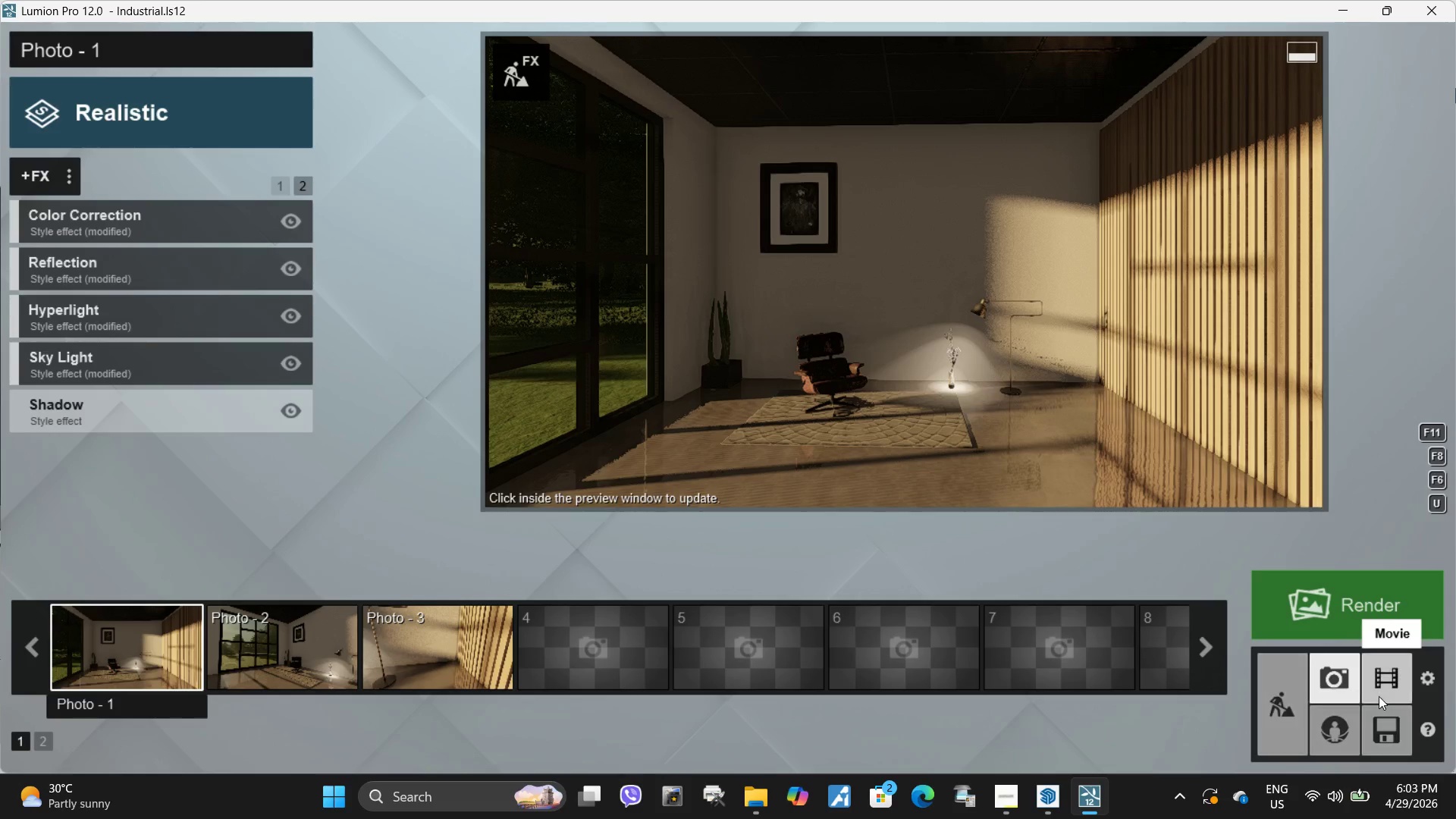 
left_click([1379, 696])
 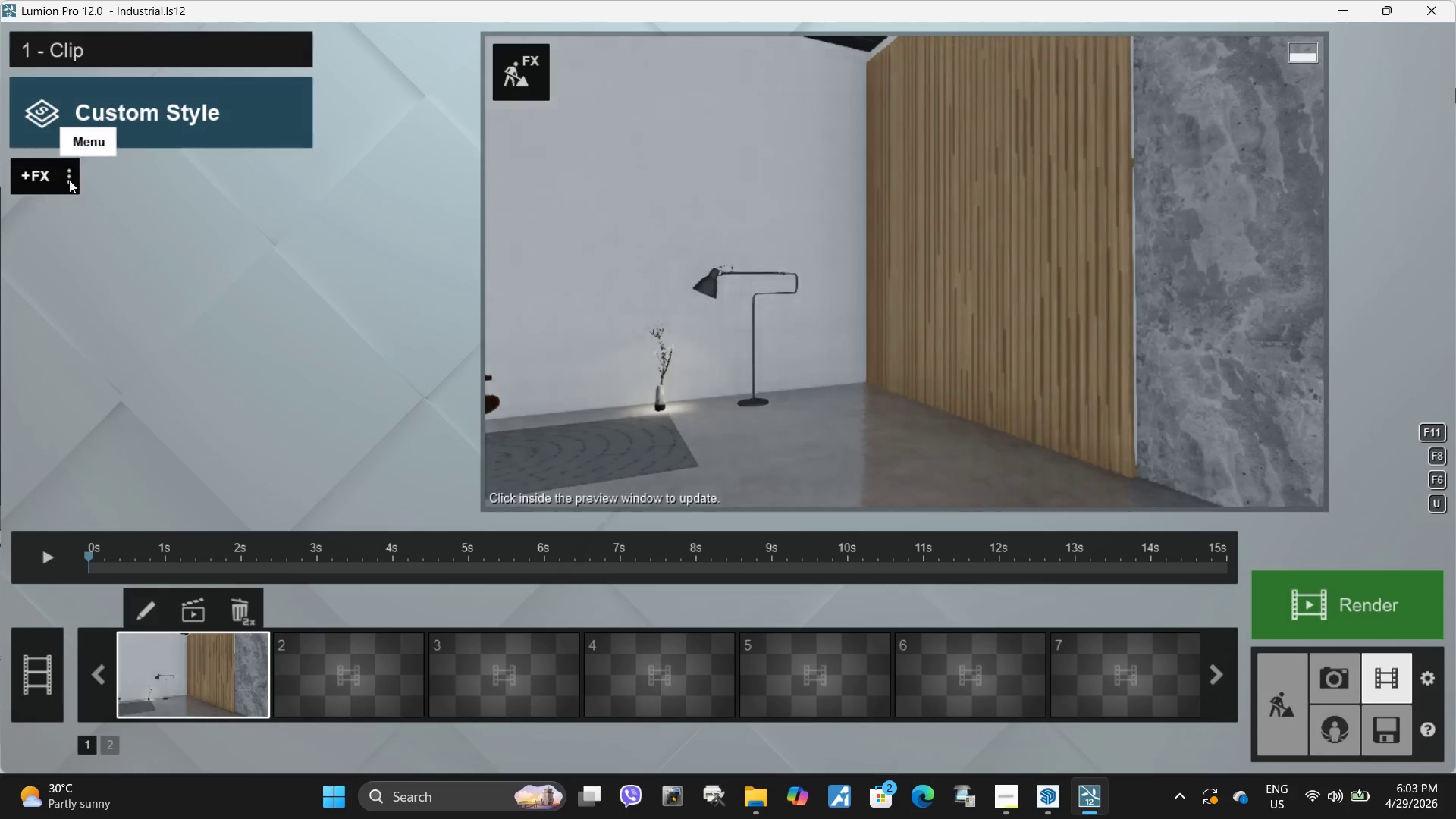 
left_click([69, 180])
 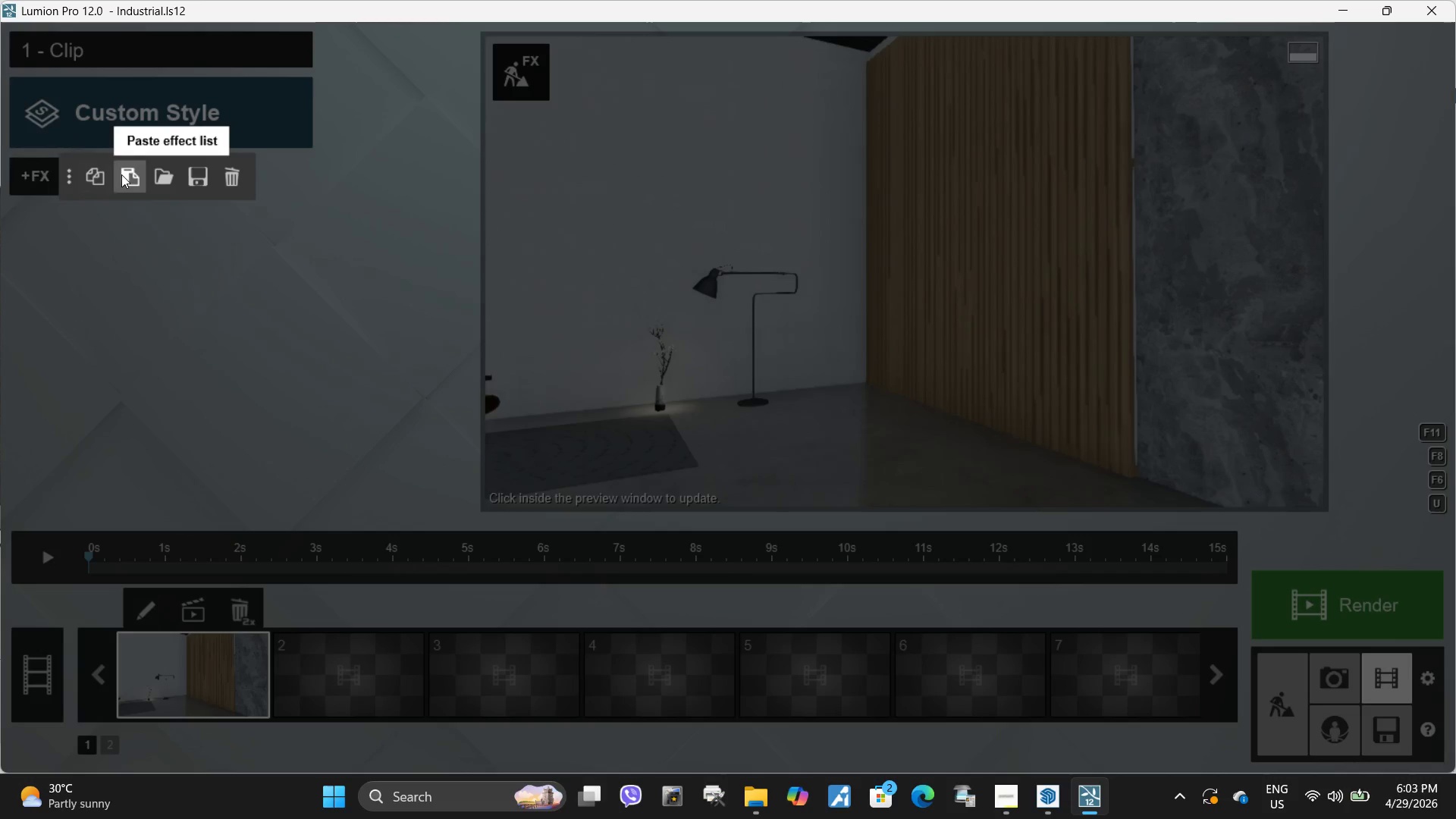 
left_click([121, 174])
 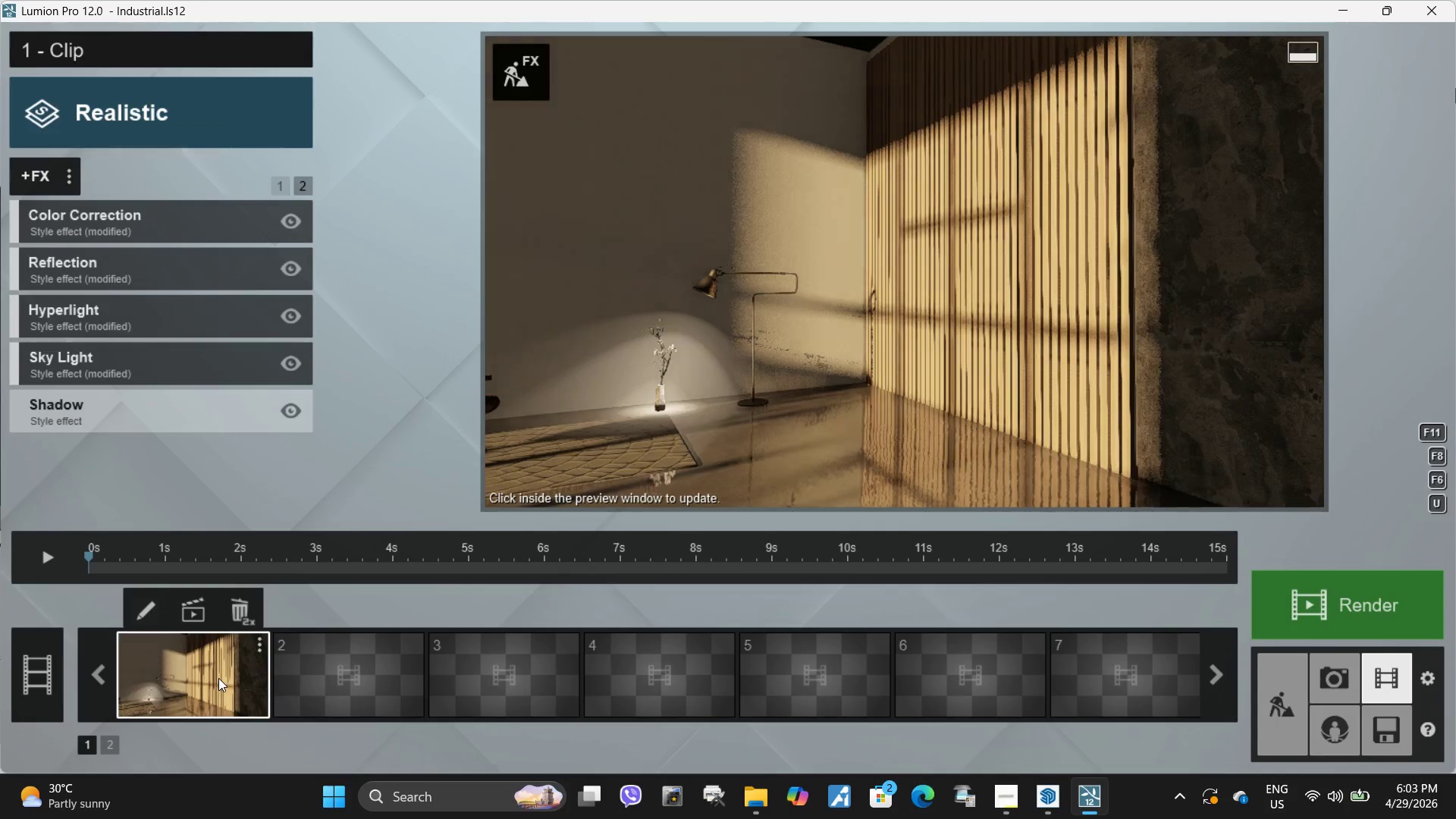 
left_click([218, 678])
 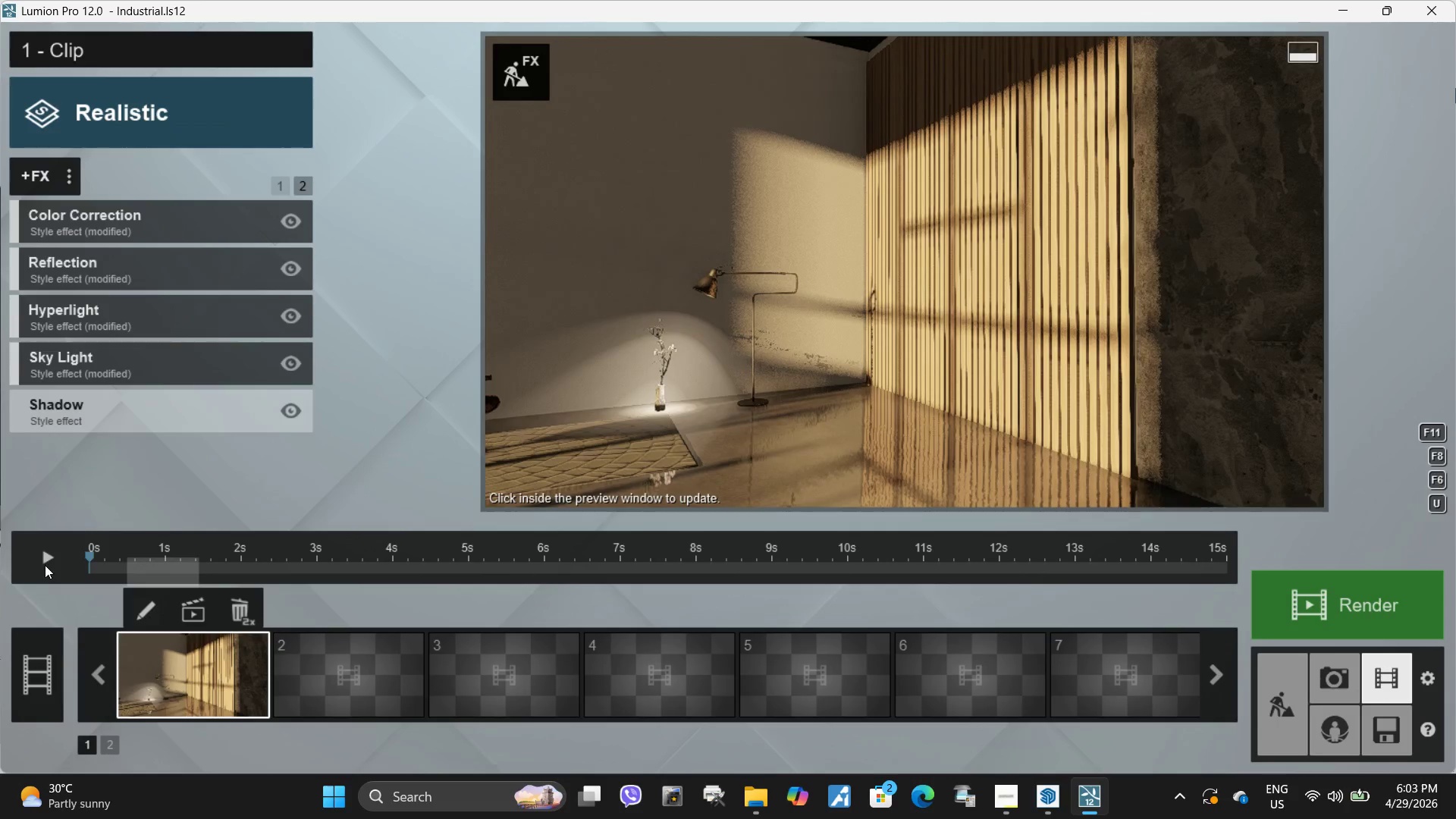 
left_click([41, 548])
 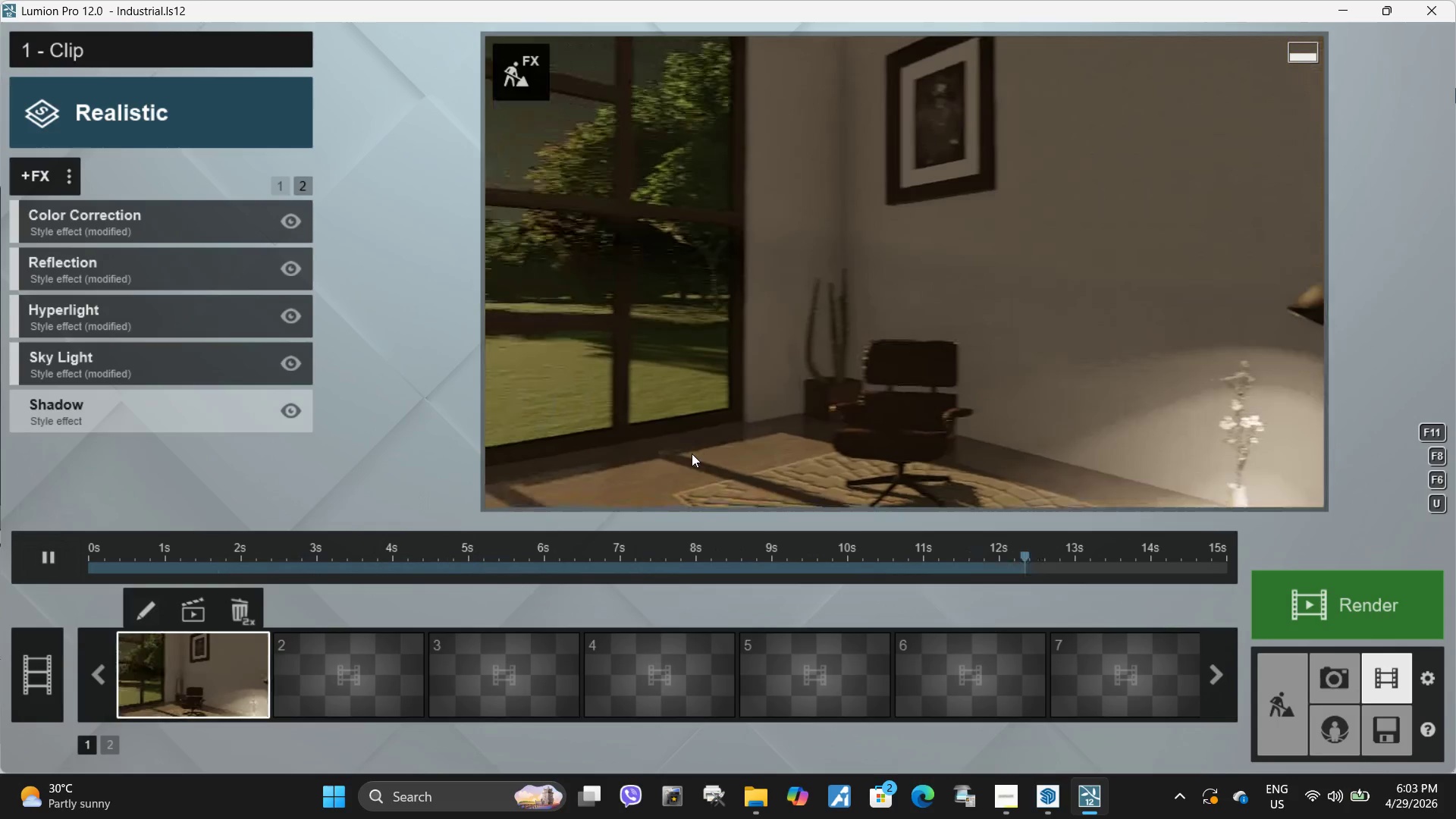 
wait(17.25)
 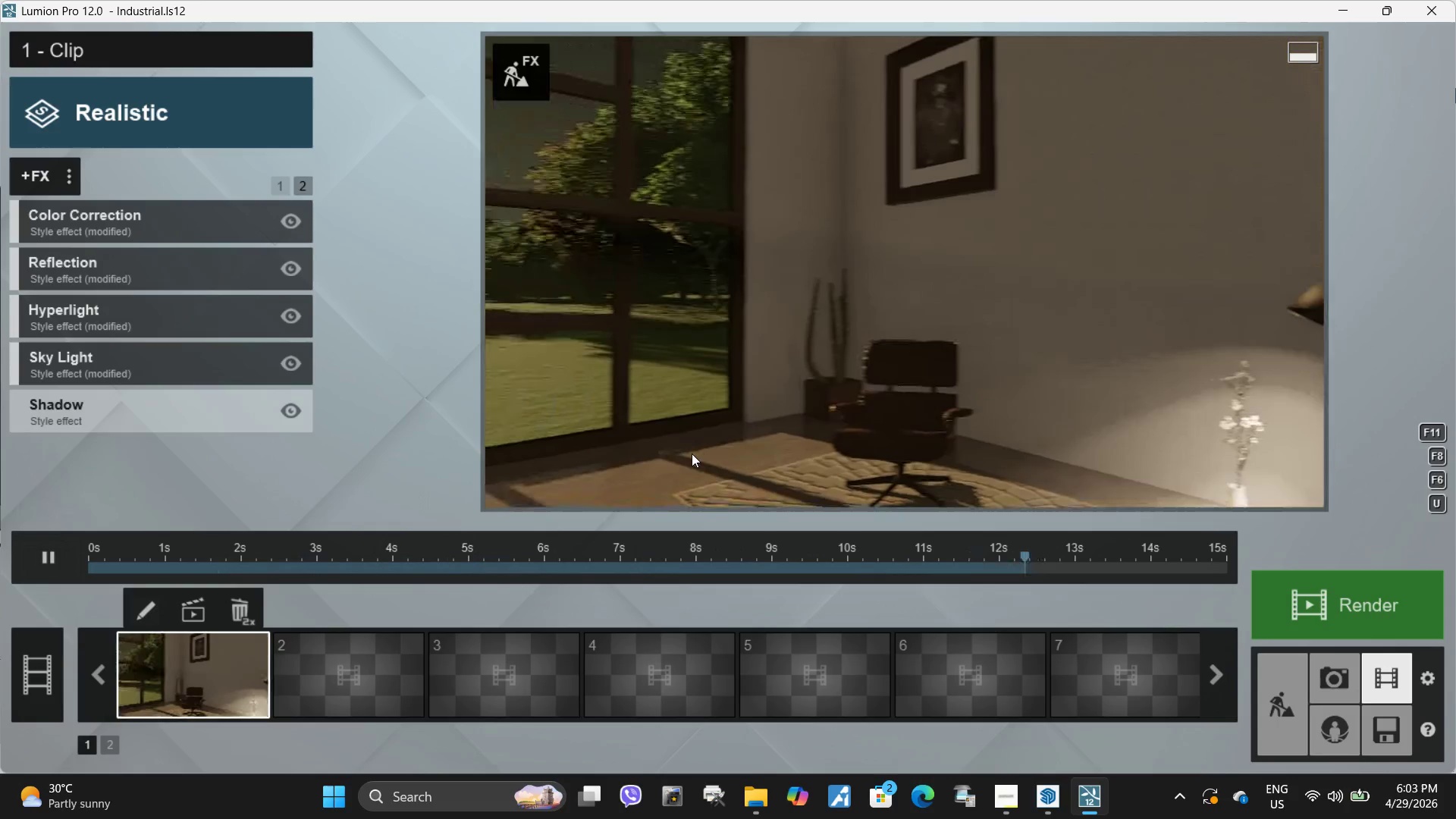 
left_click([49, 563])
 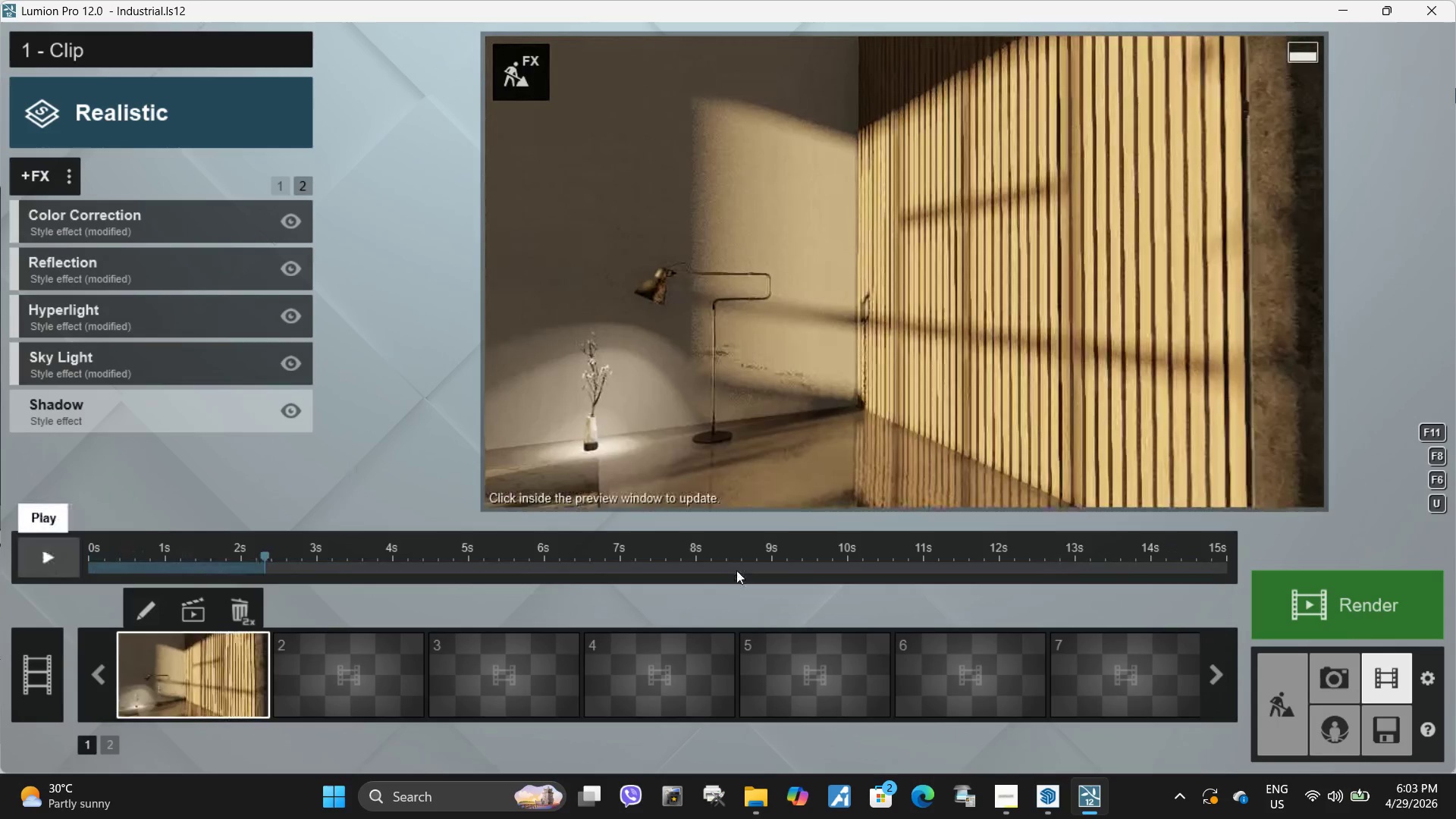 
left_click_drag(start_coordinate=[736, 570], to_coordinate=[1242, 554])
 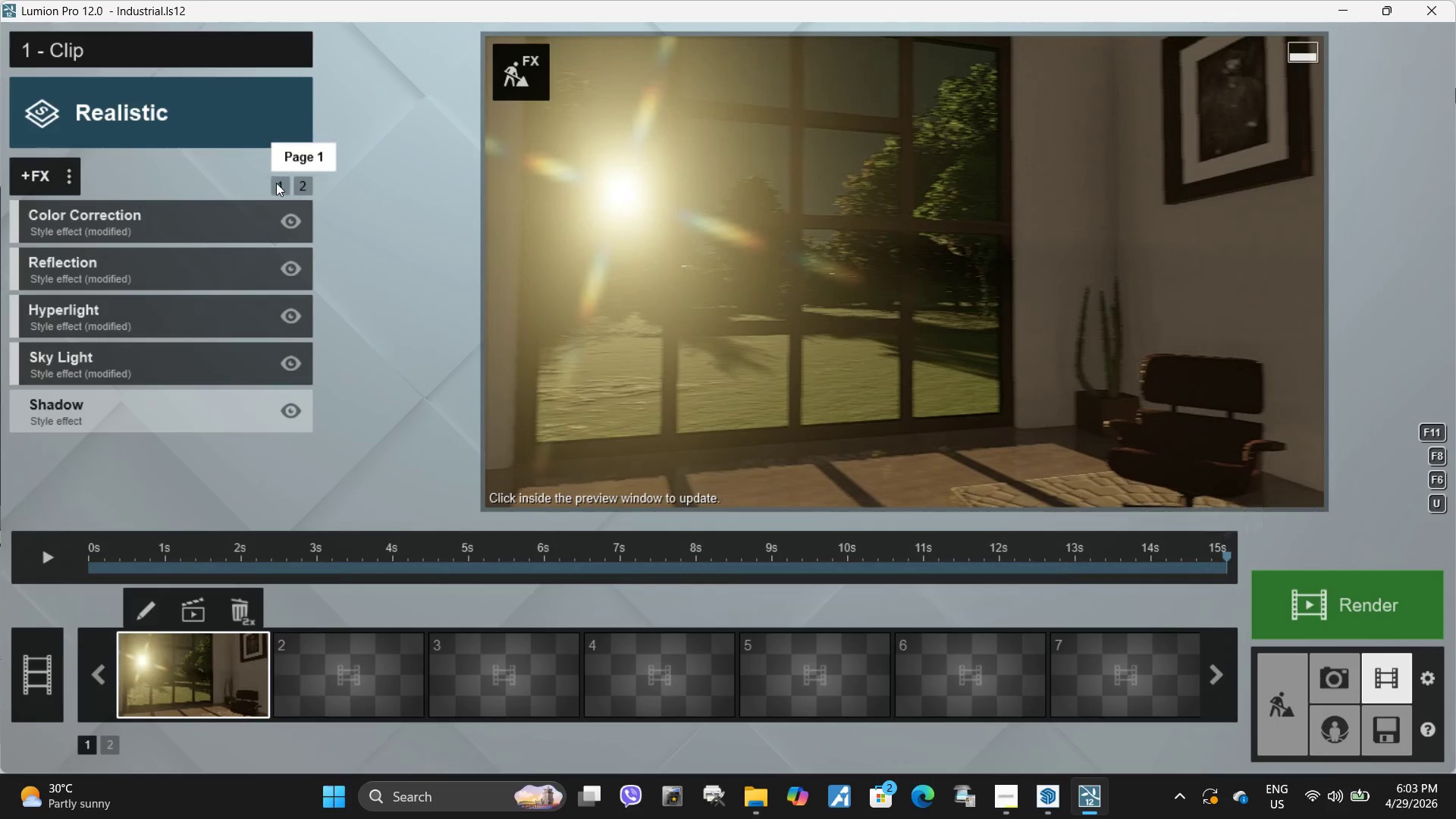 
left_click([278, 184])
 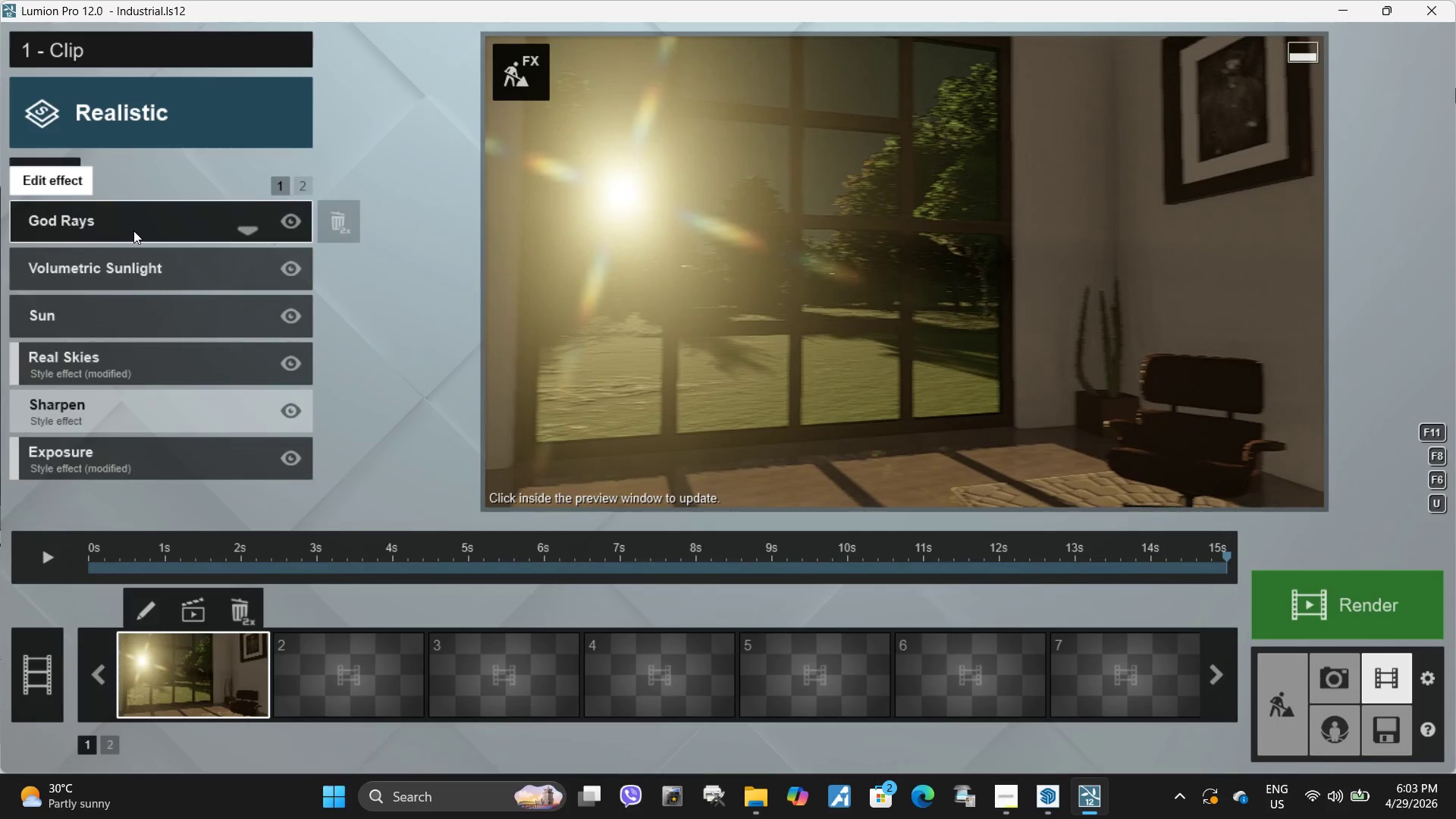 
left_click([133, 231])
 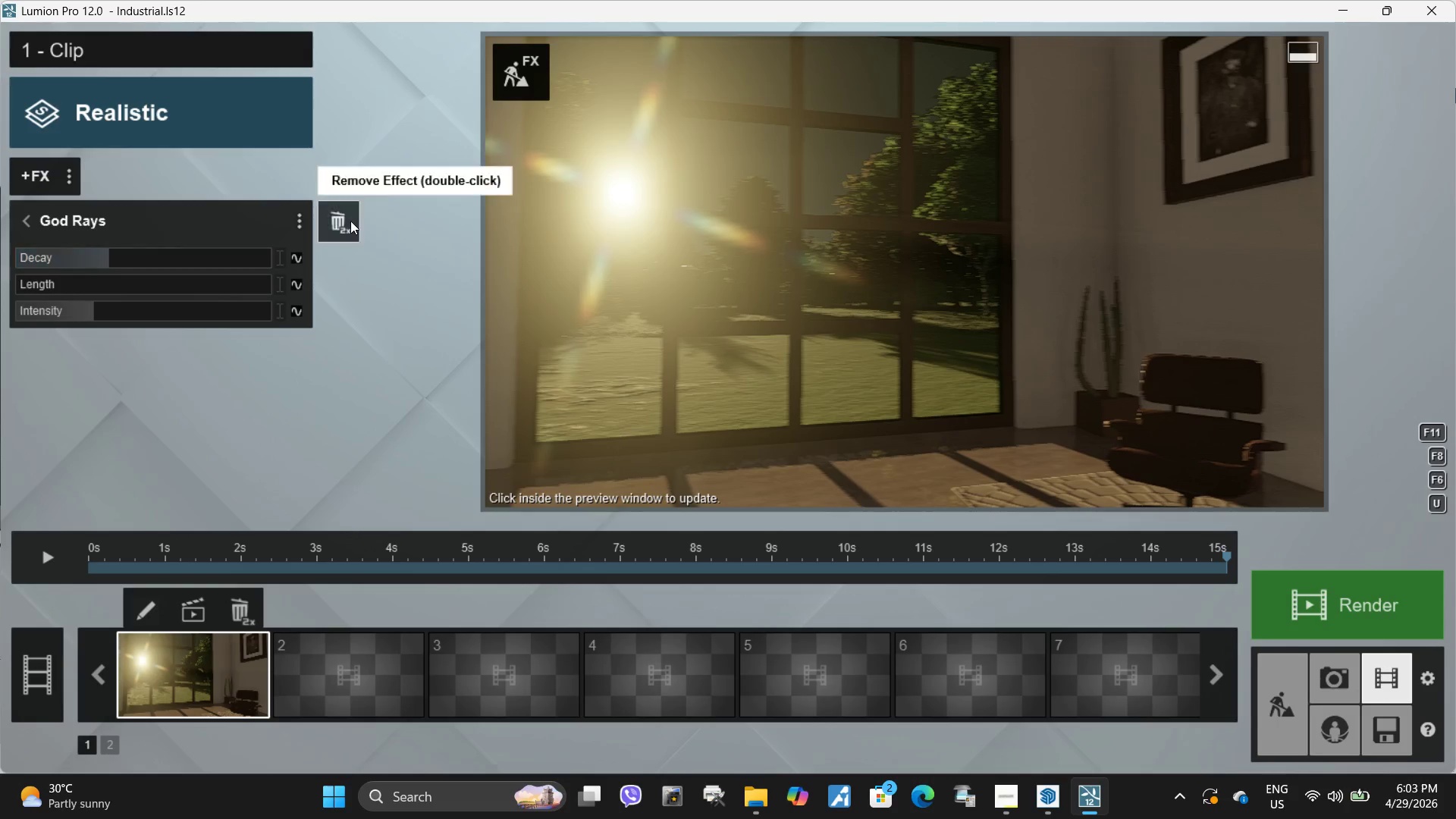 
double_click([348, 221])
 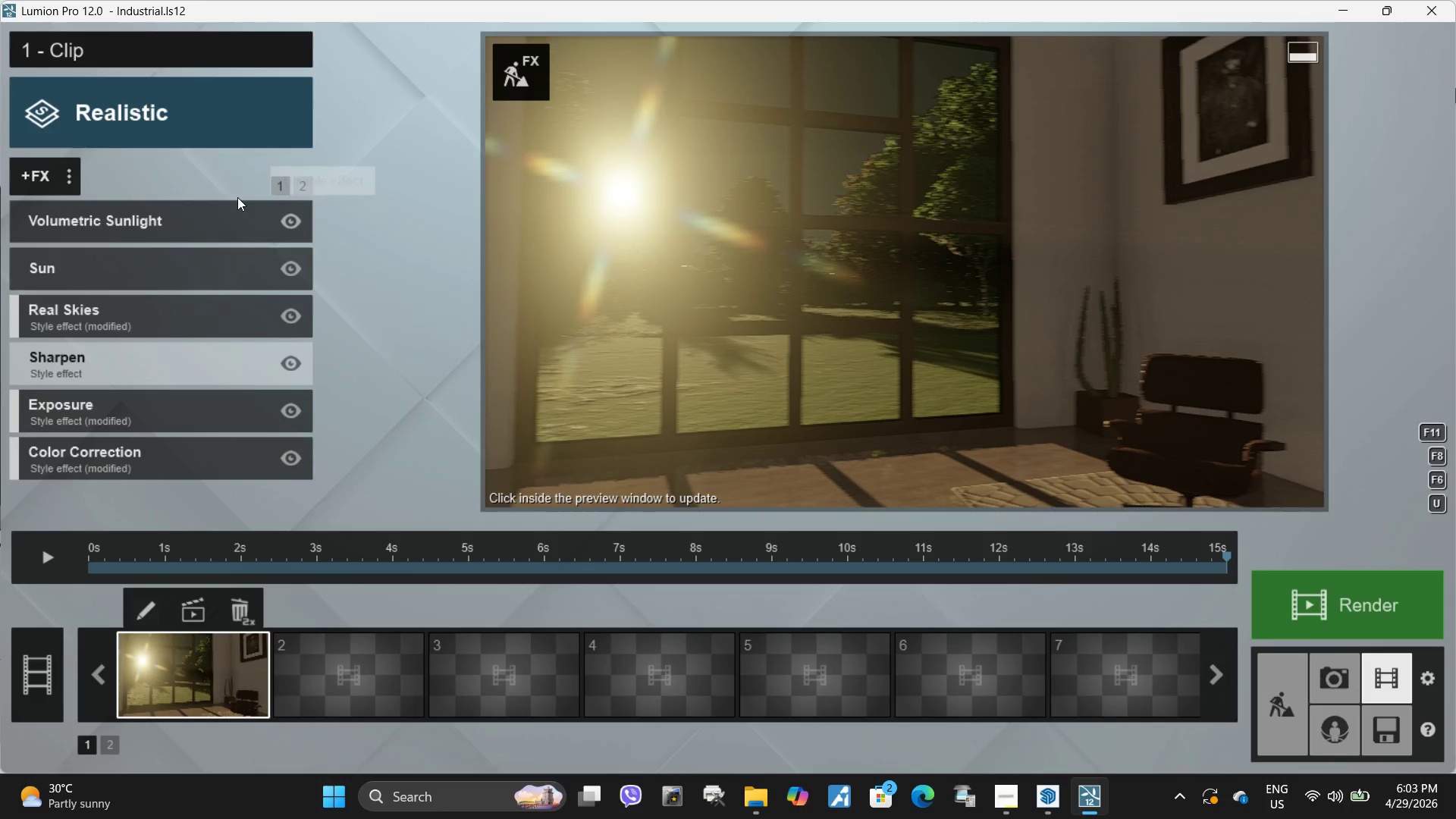 
left_click([162, 218])
 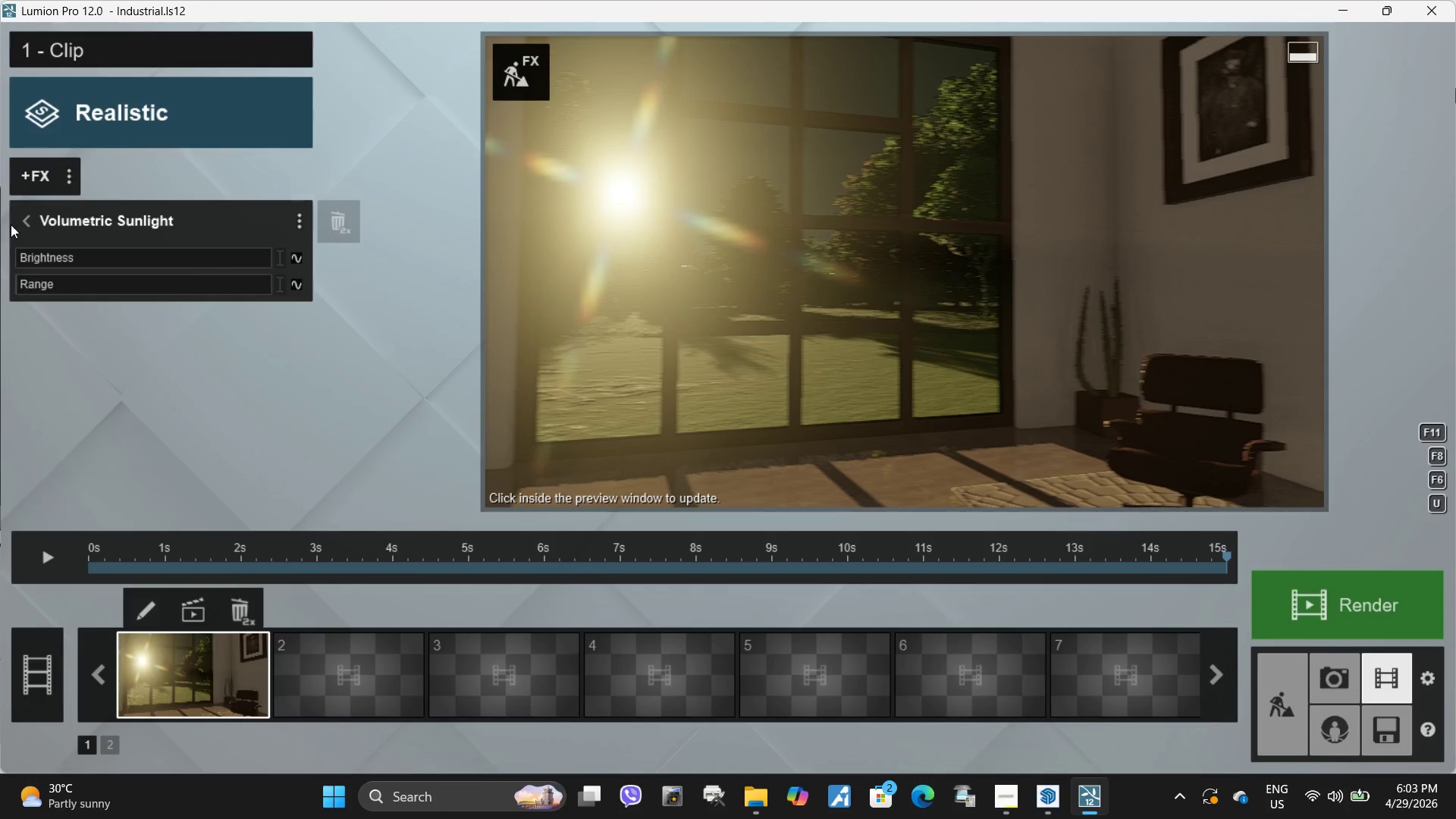 
left_click([34, 228])
 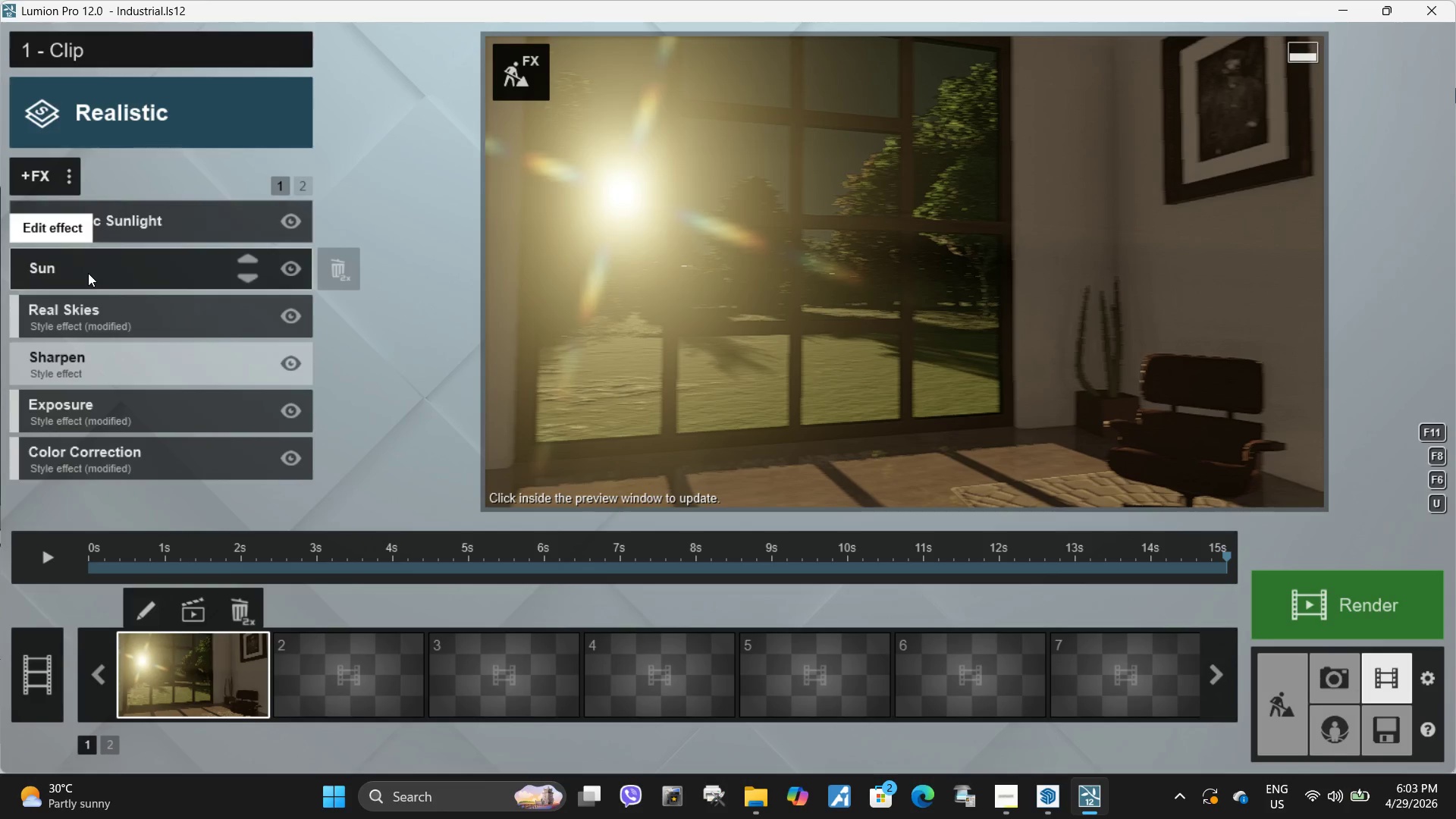 
left_click([88, 273])
 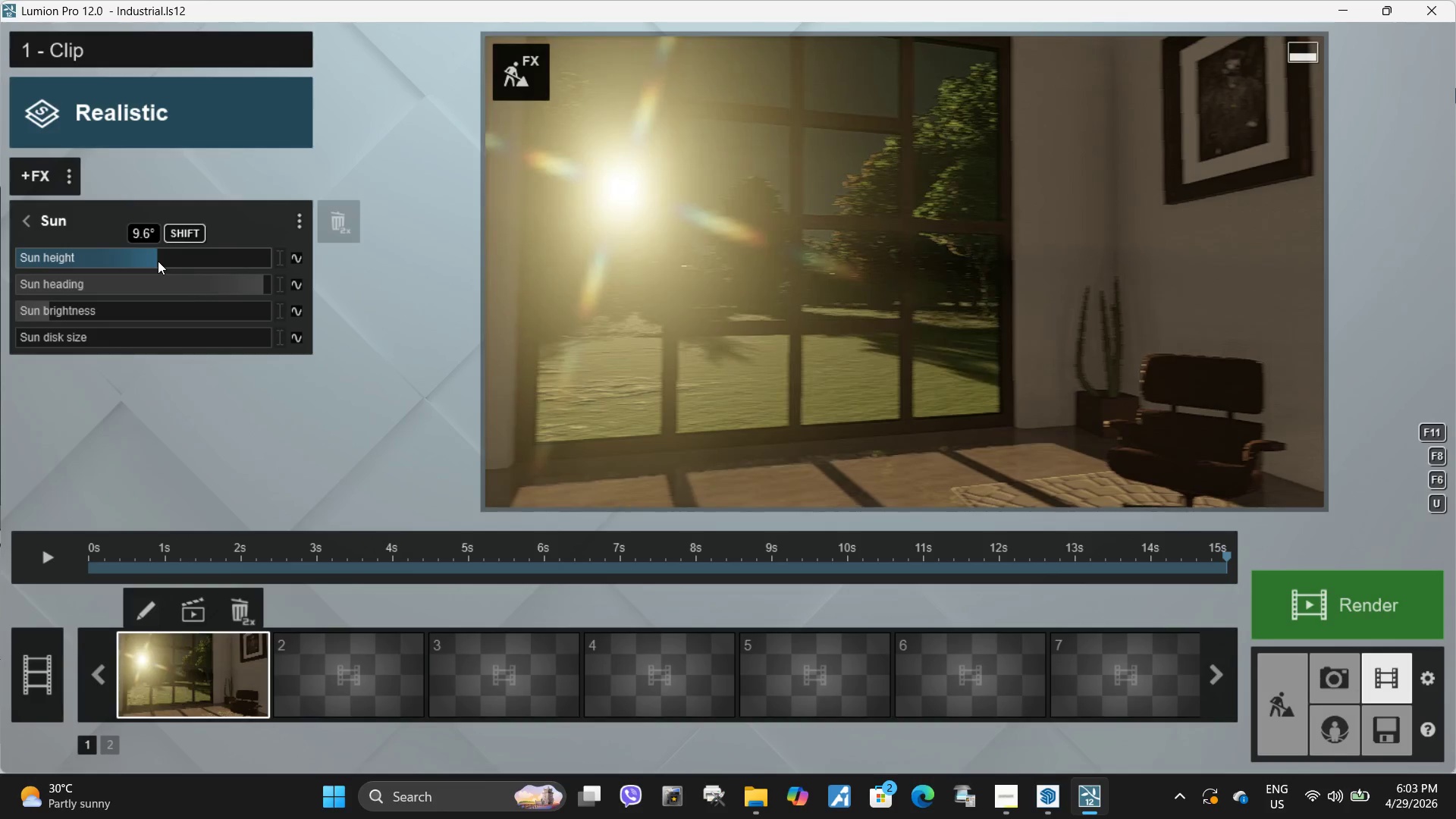 
left_click_drag(start_coordinate=[250, 283], to_coordinate=[229, 322])
 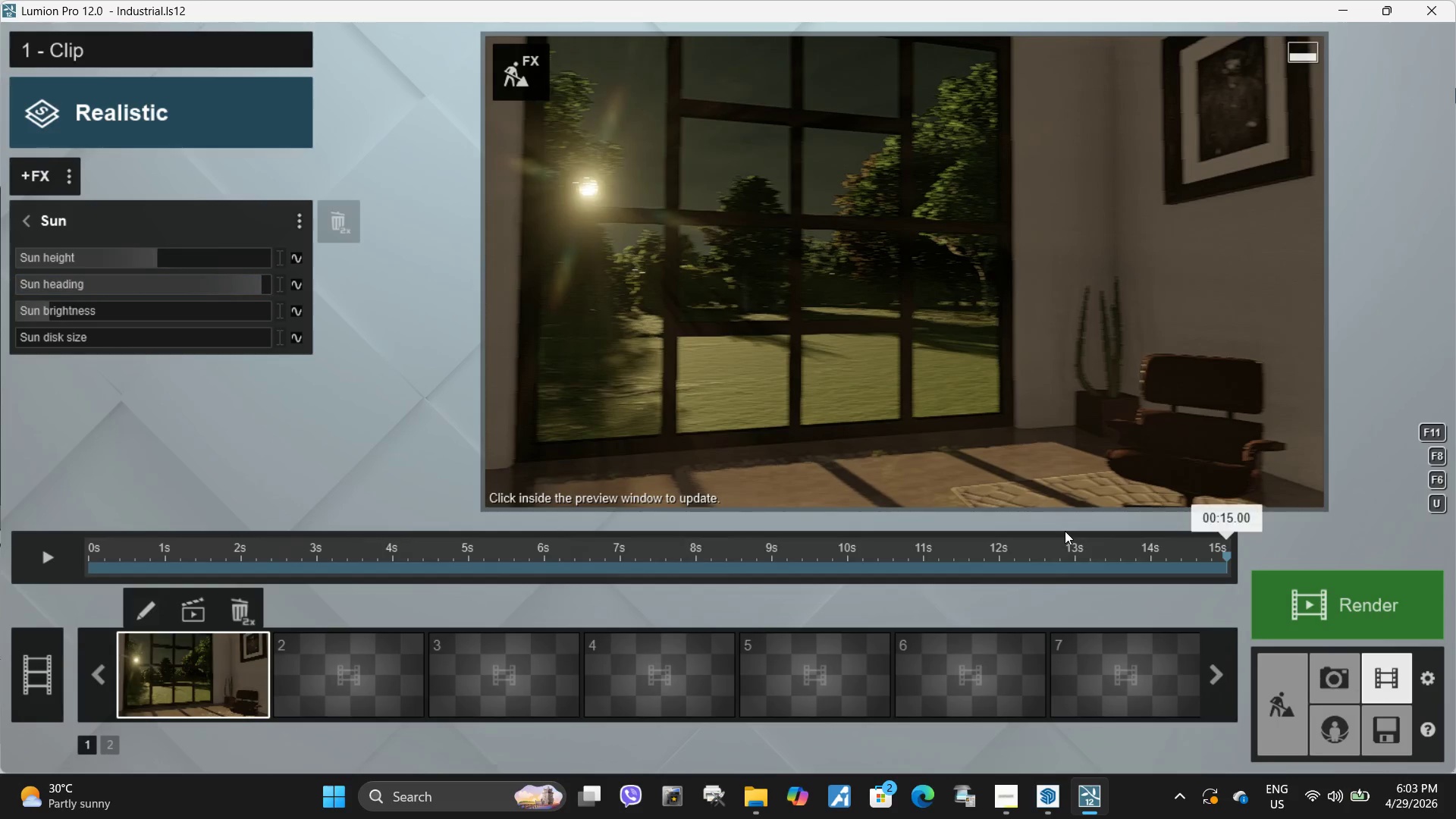 
hold_key(key=ShiftLeft, duration=1.5)
 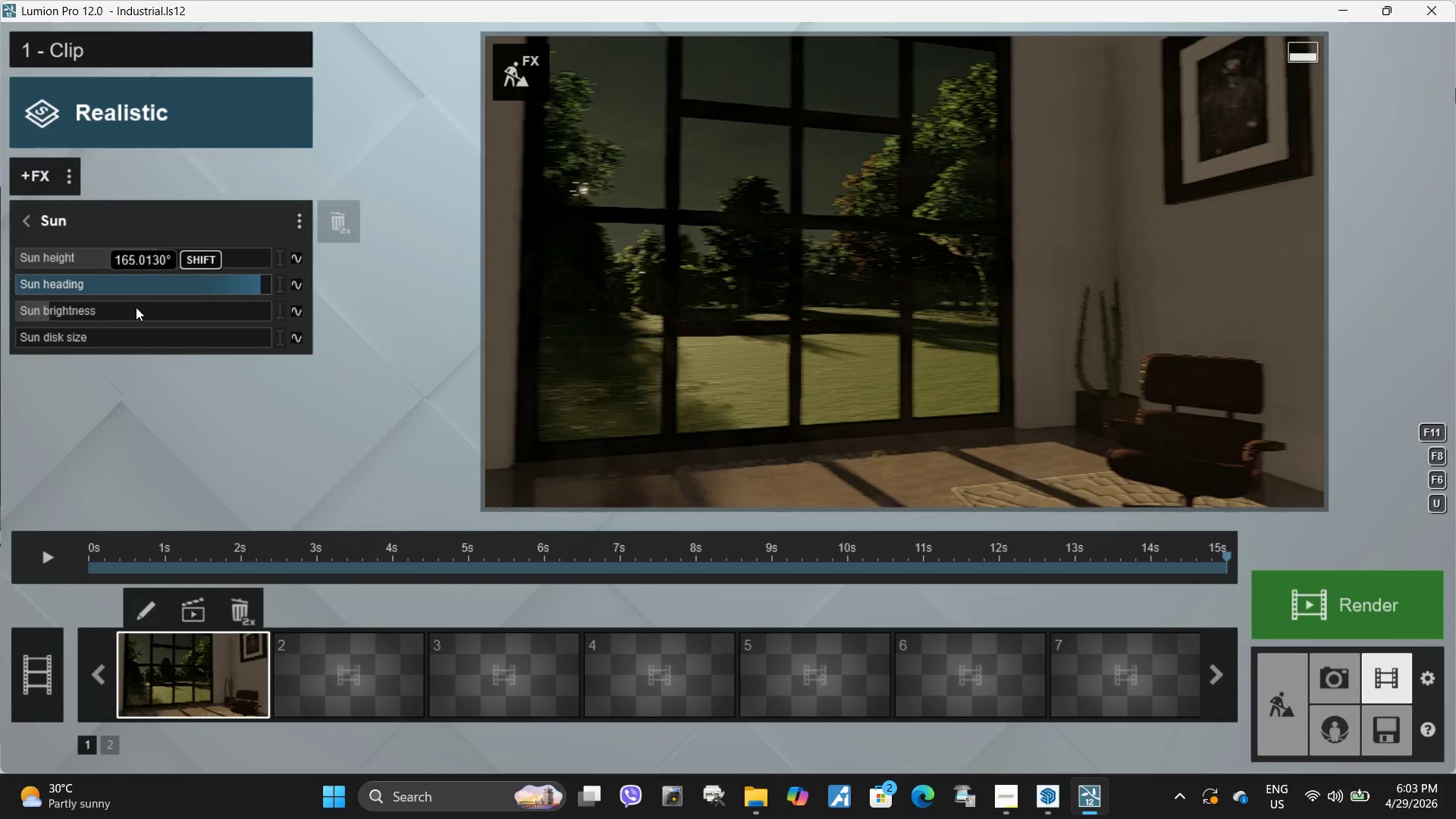 
hold_key(key=ShiftLeft, duration=1.39)
 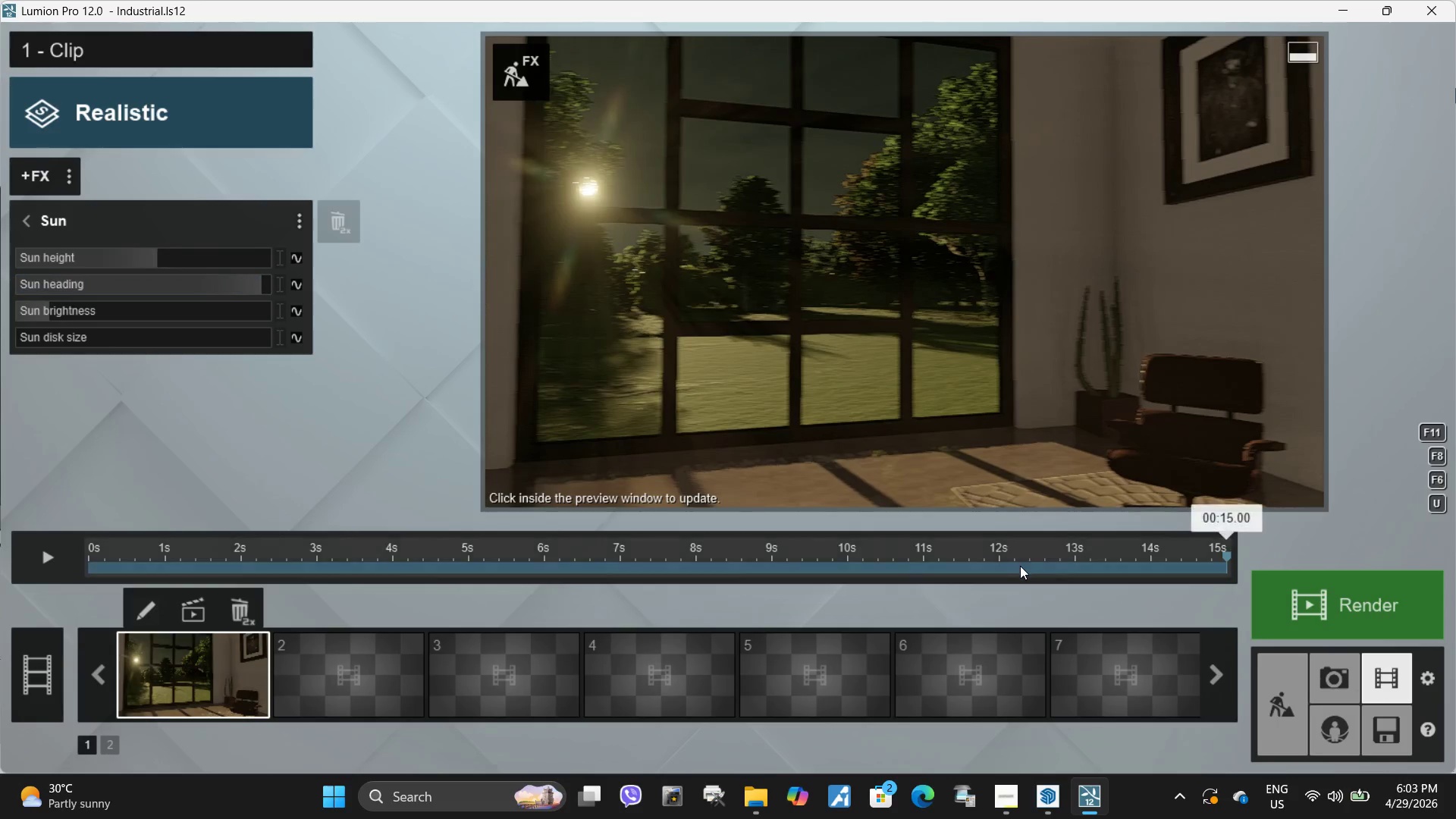 
left_click_drag(start_coordinate=[1020, 566], to_coordinate=[564, 568])
 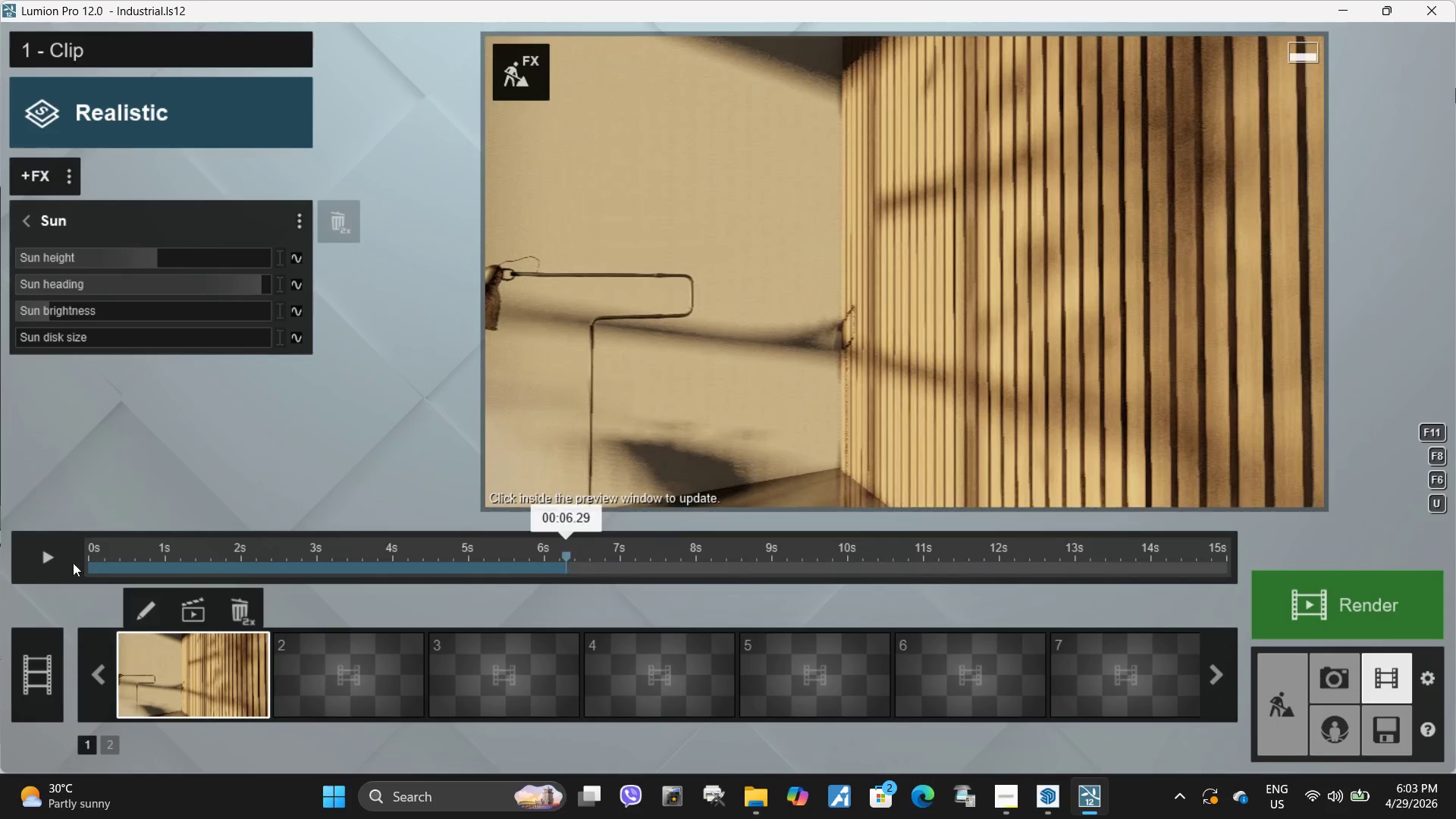 
left_click([53, 557])
 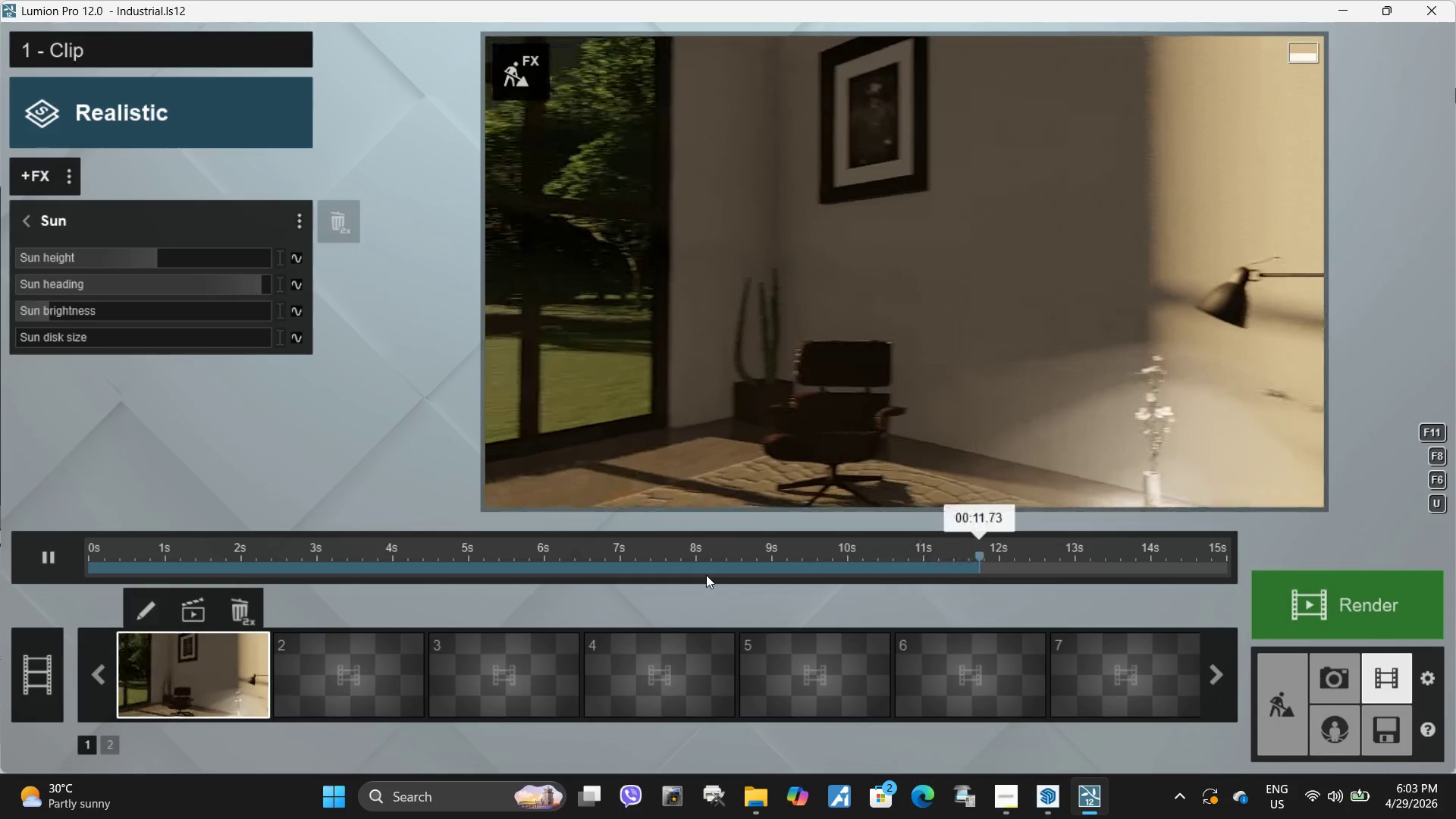 
wait(10.47)
 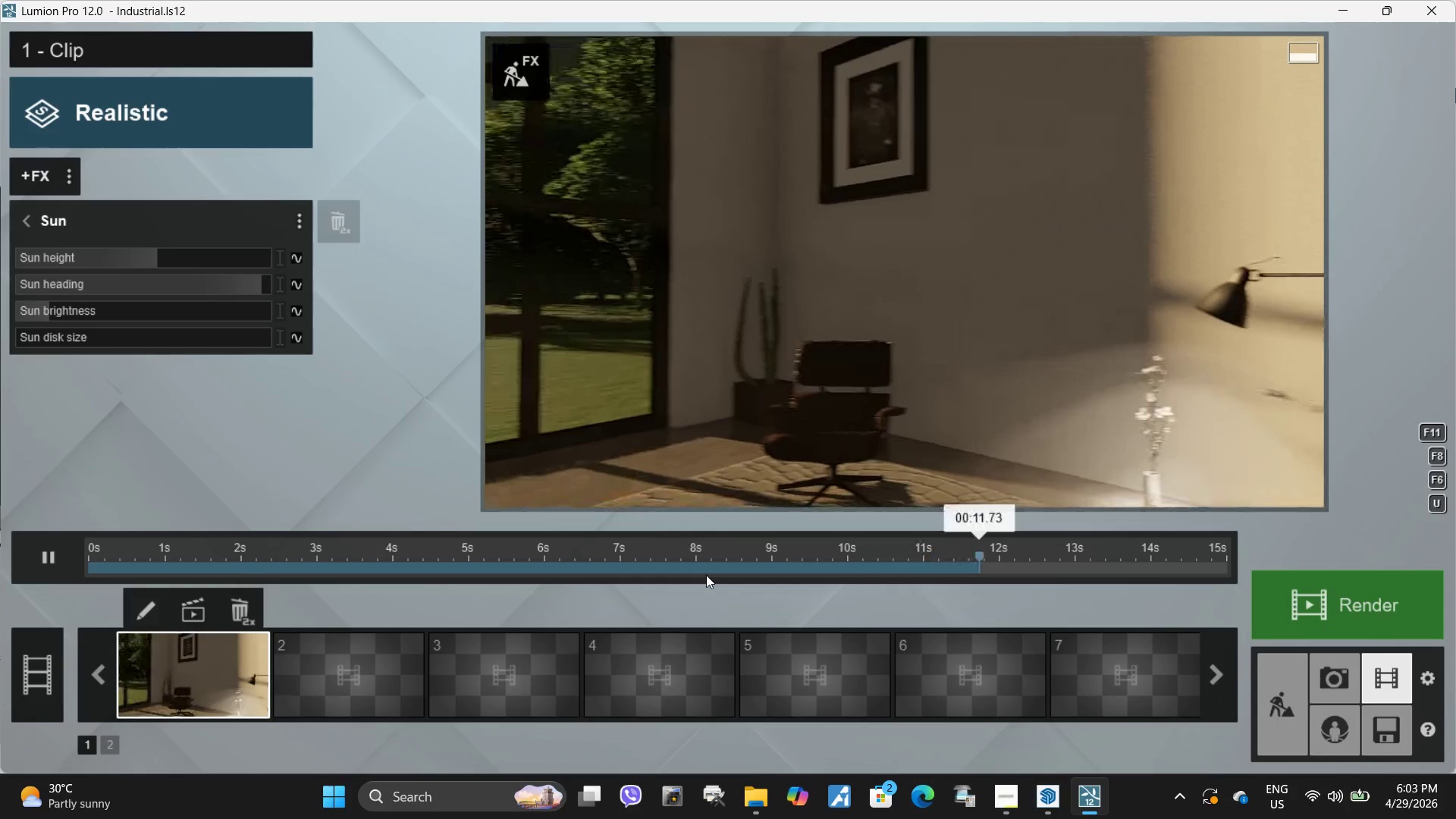 
left_click_drag(start_coordinate=[1095, 564], to_coordinate=[1204, 562])
 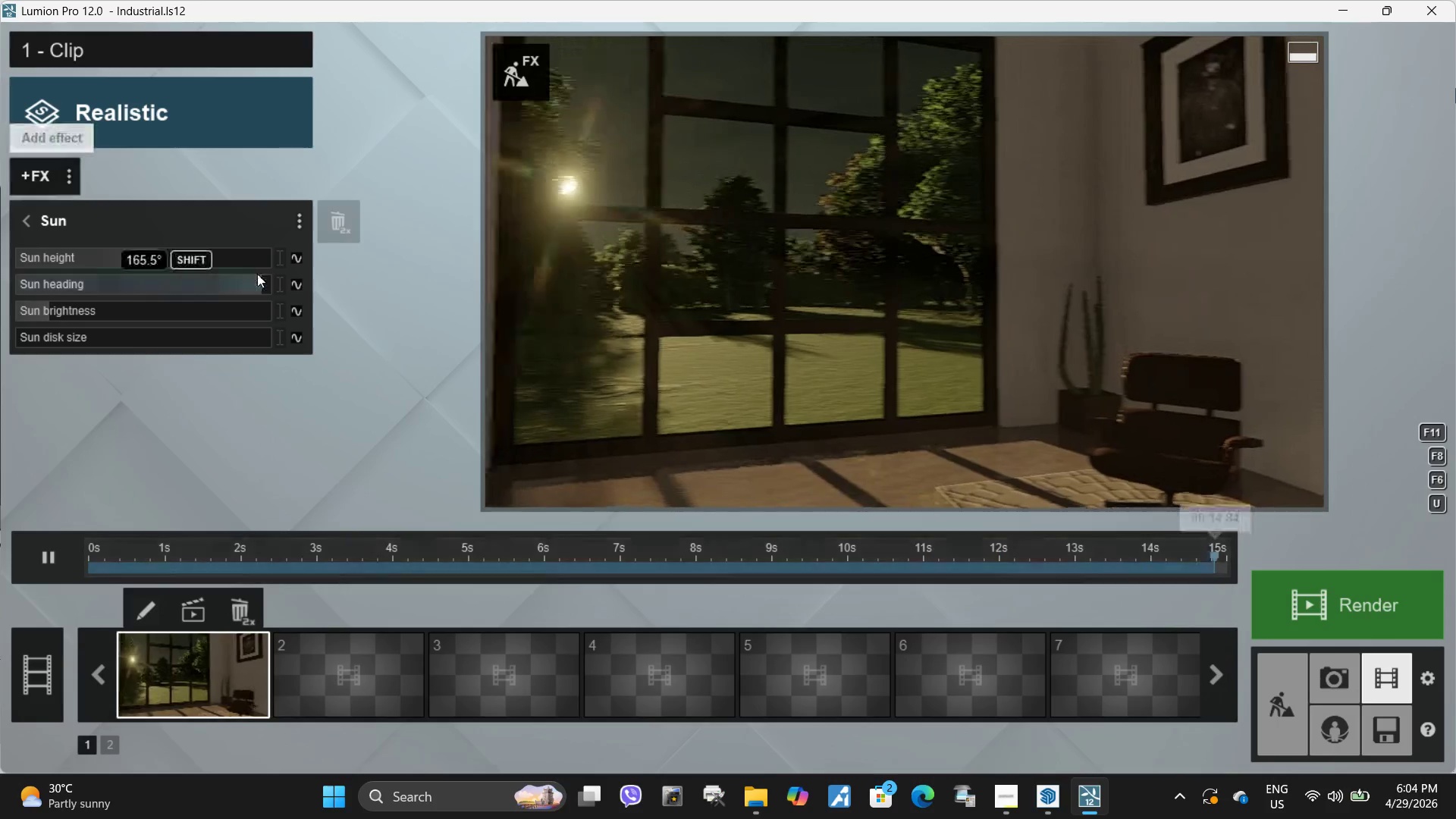 
hold_key(key=ShiftLeft, duration=0.41)
 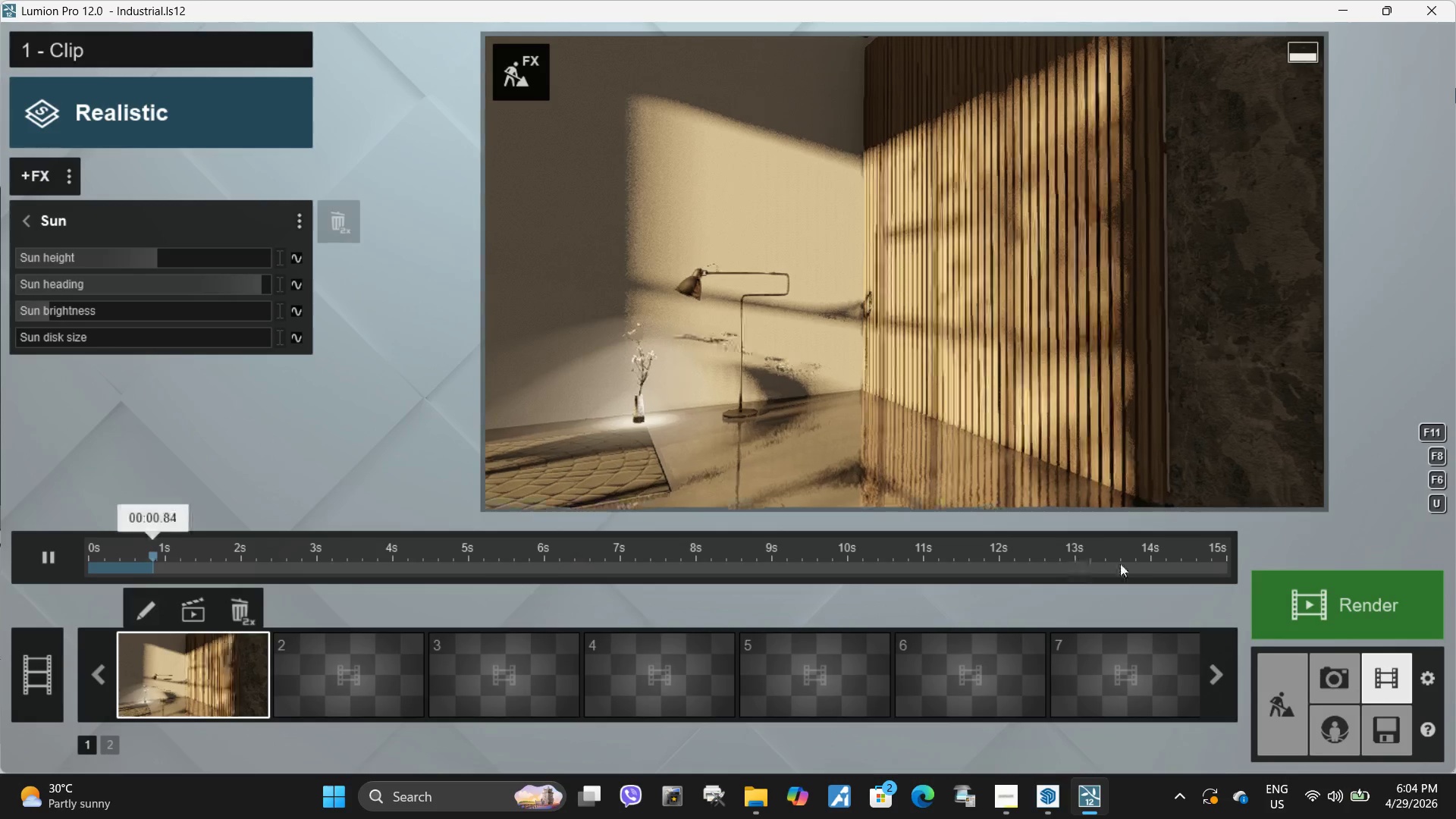 
left_click([1145, 561])
 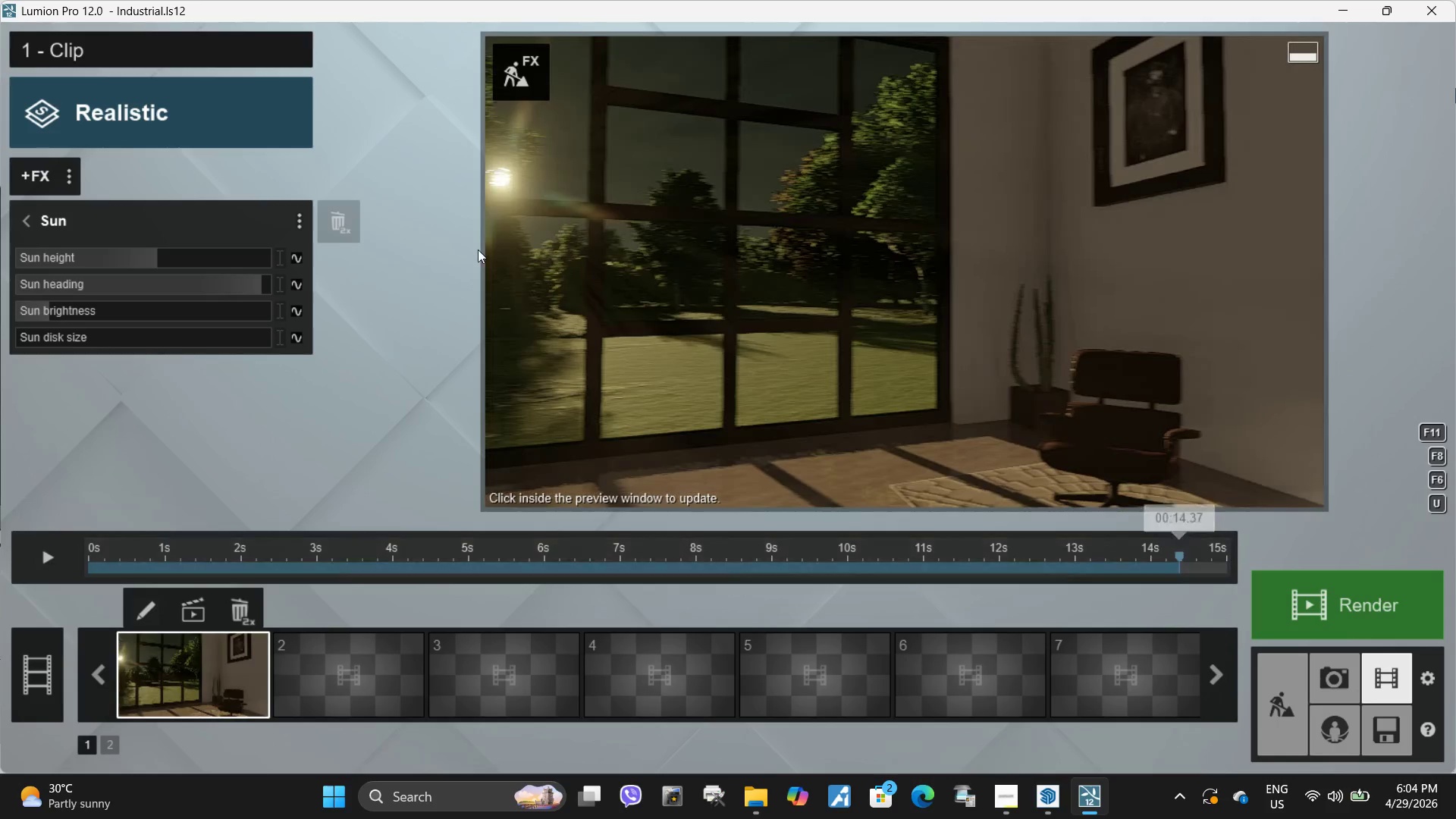 
hold_key(key=ShiftLeft, duration=1.5)
left_click_drag(start_coordinate=[260, 282], to_coordinate=[134, 290])
 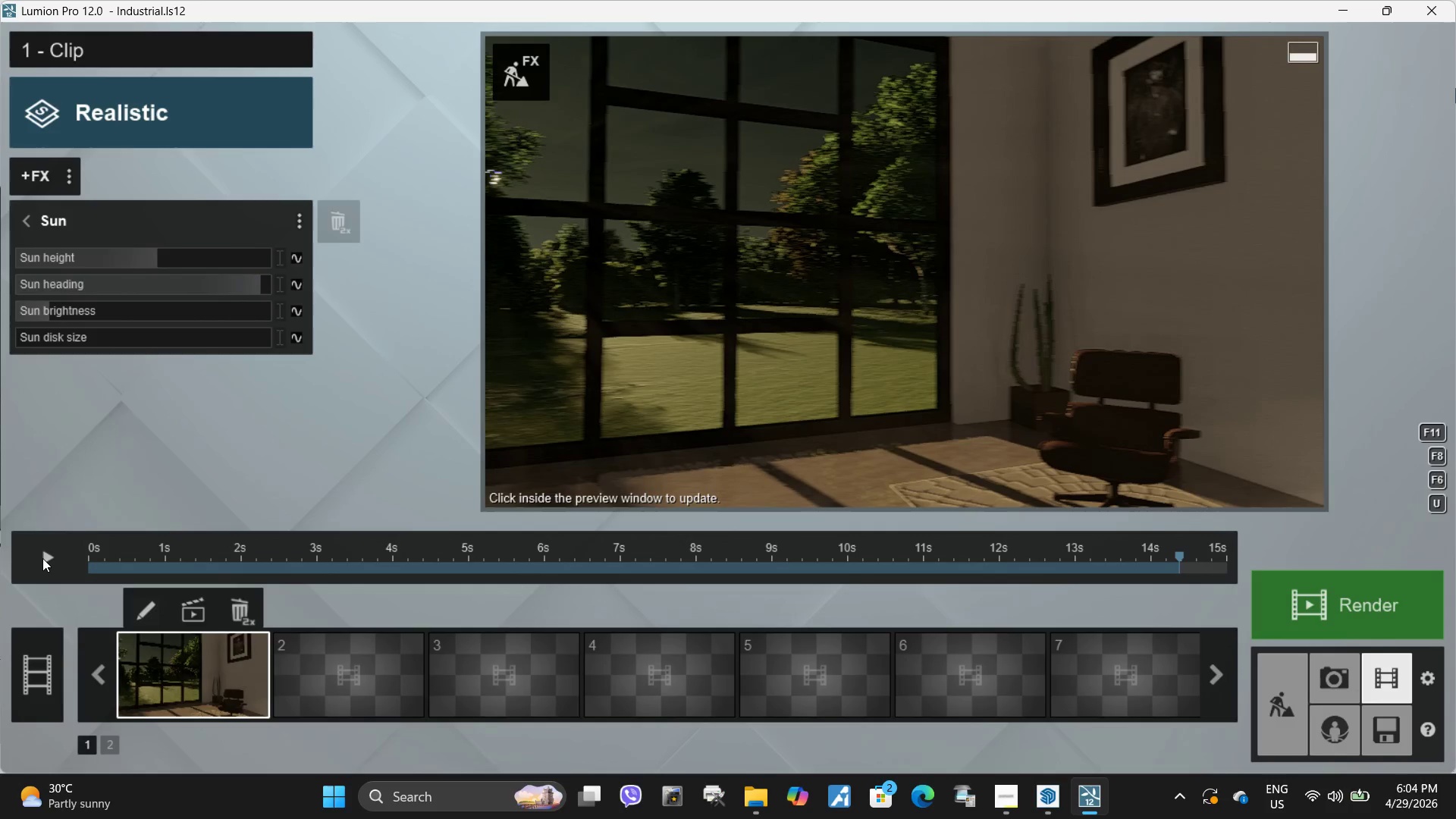 
hold_key(key=ShiftLeft, duration=1.51)
 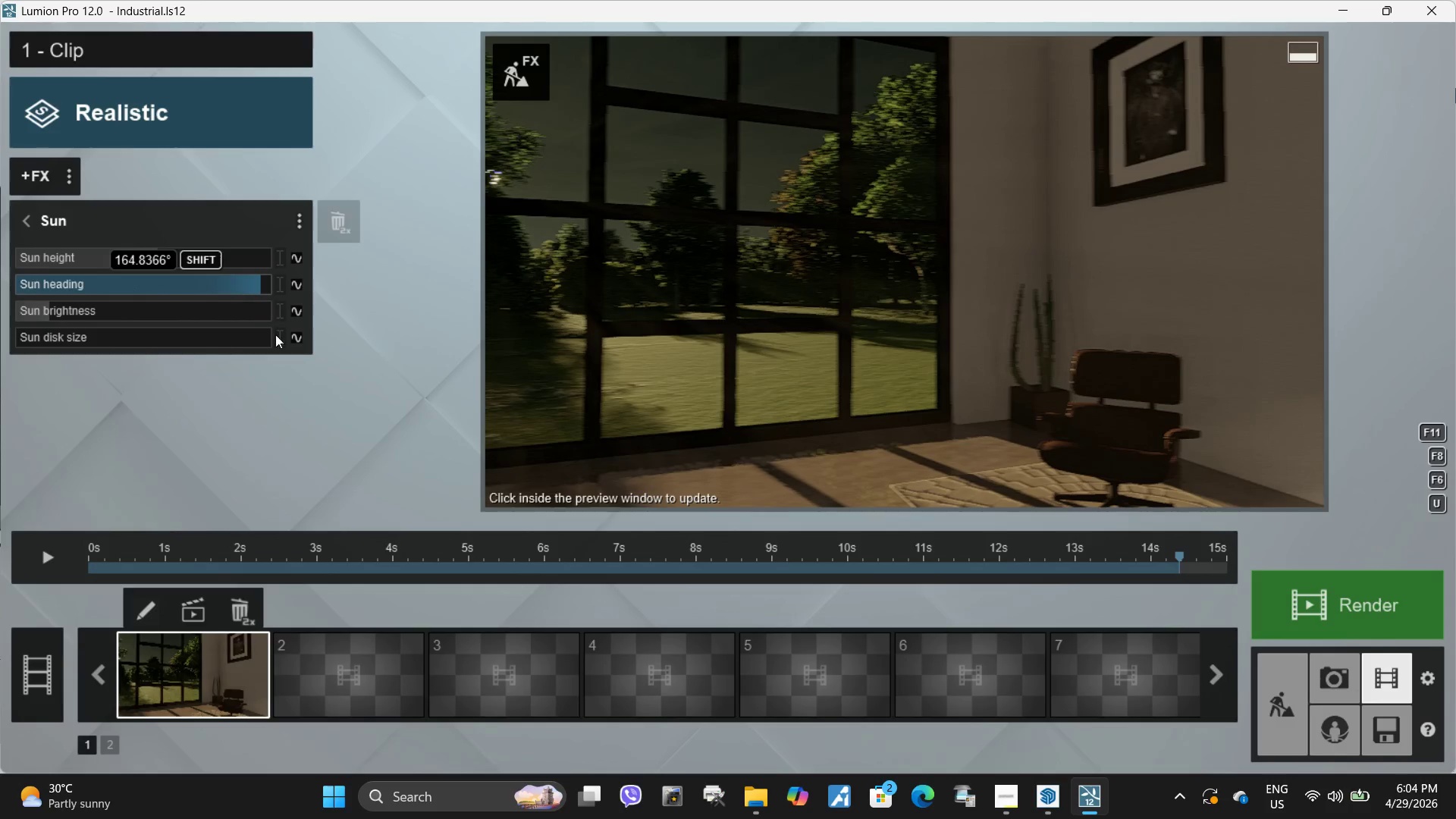 
hold_key(key=ShiftLeft, duration=0.44)
 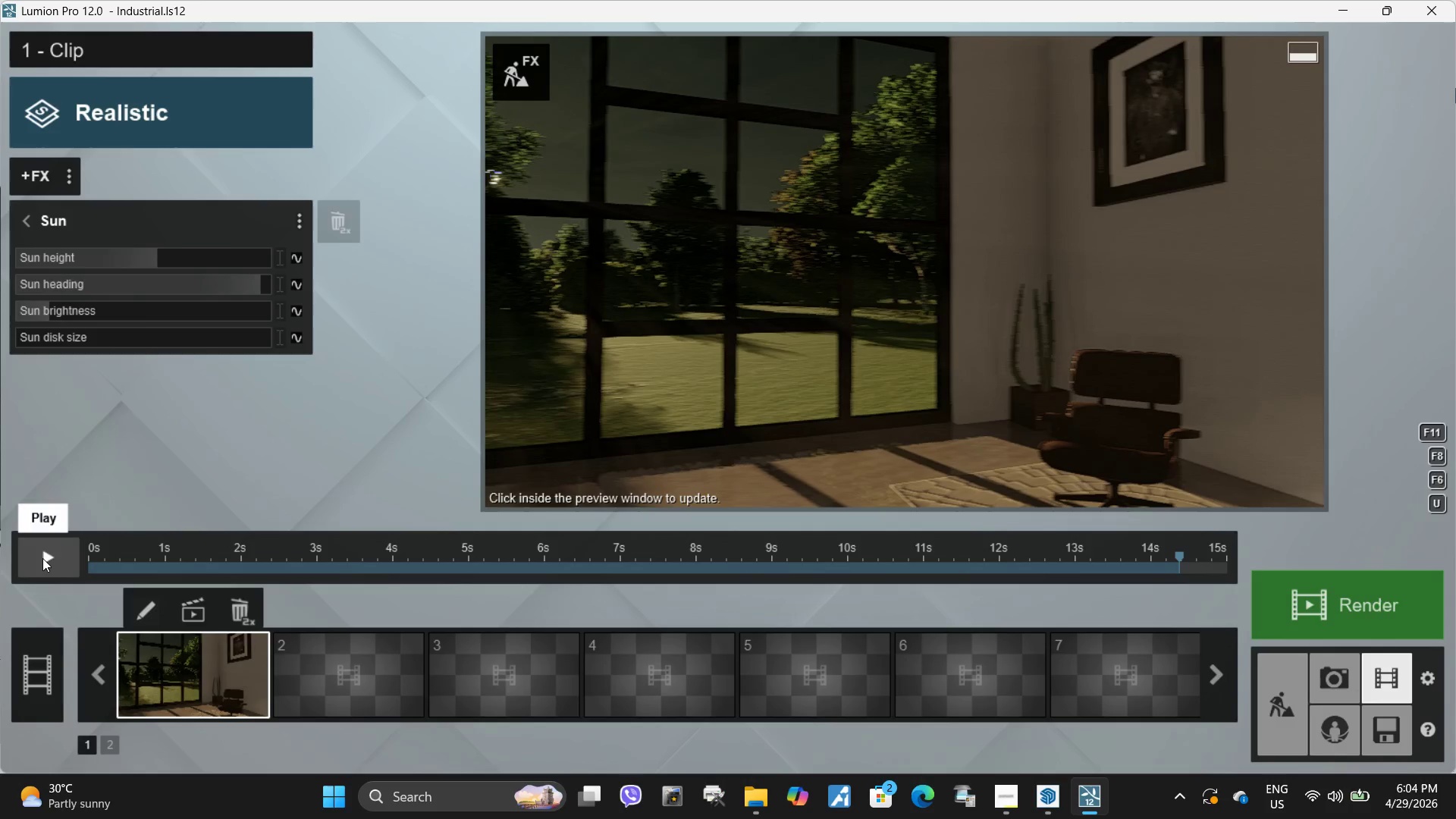 
left_click([42, 558])
 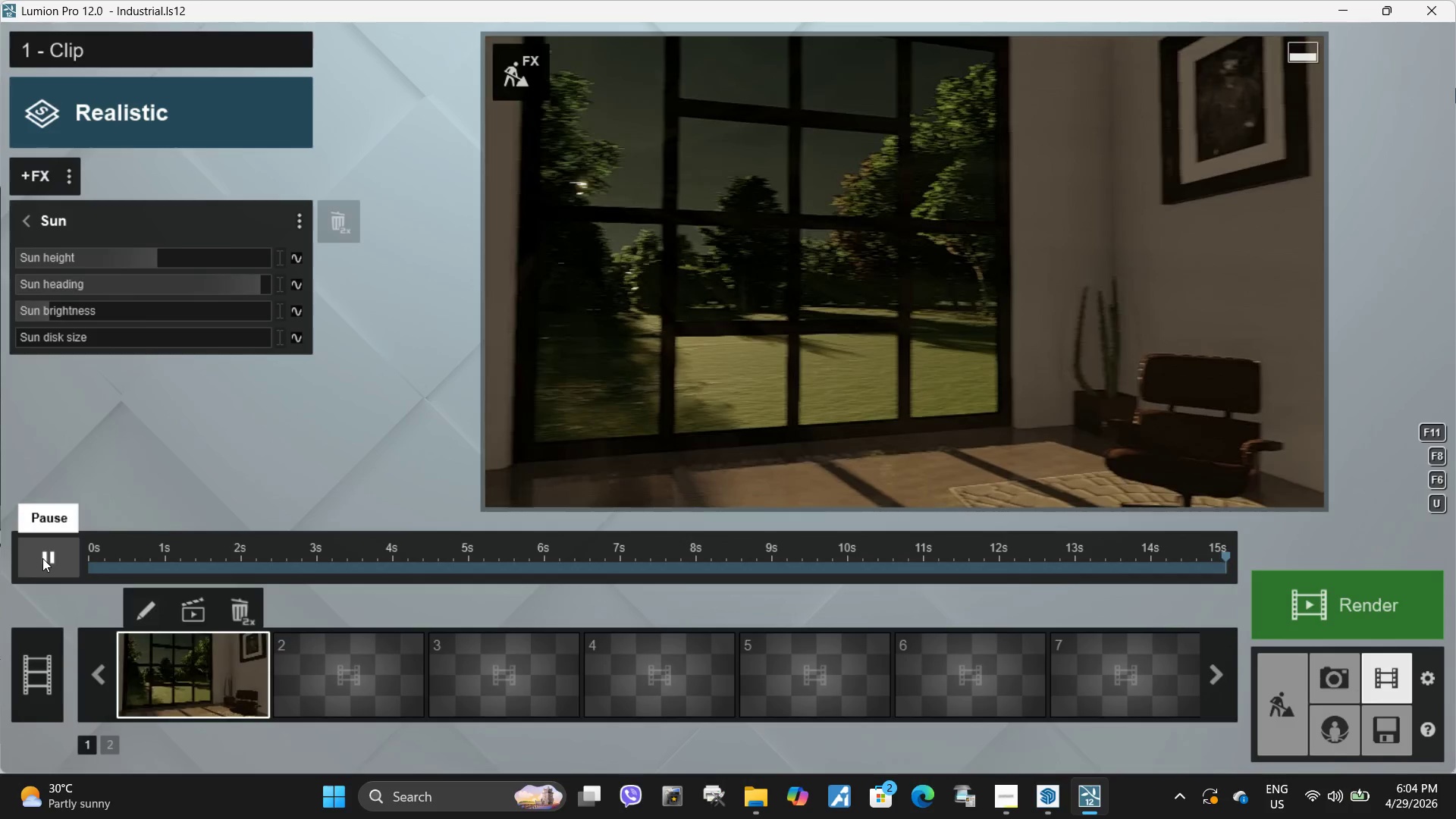 
left_click([42, 558])
 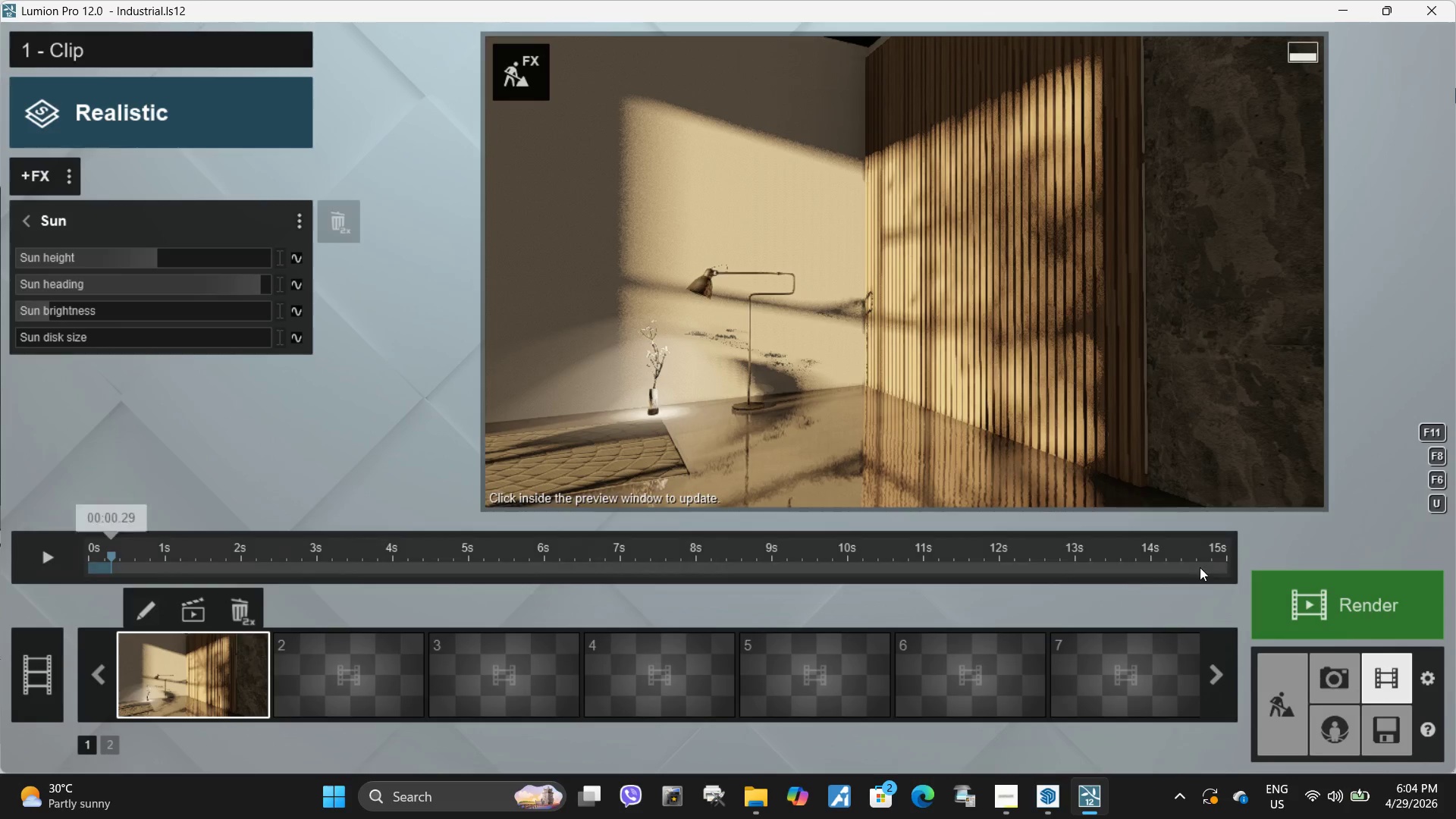 
left_click([1200, 567])
 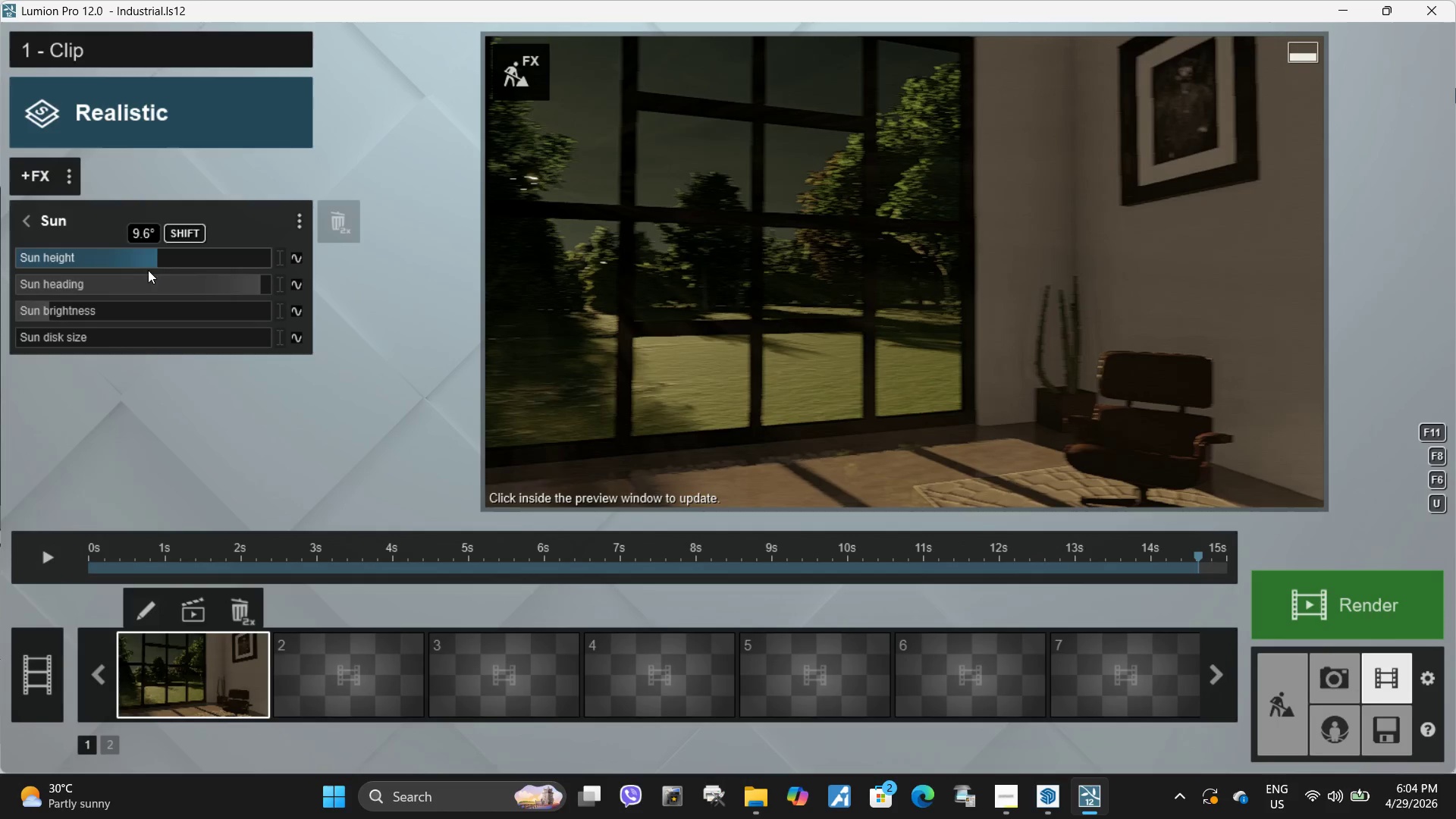 
hold_key(key=ShiftLeft, duration=1.5)
left_click_drag(start_coordinate=[154, 262], to_coordinate=[204, 250])
 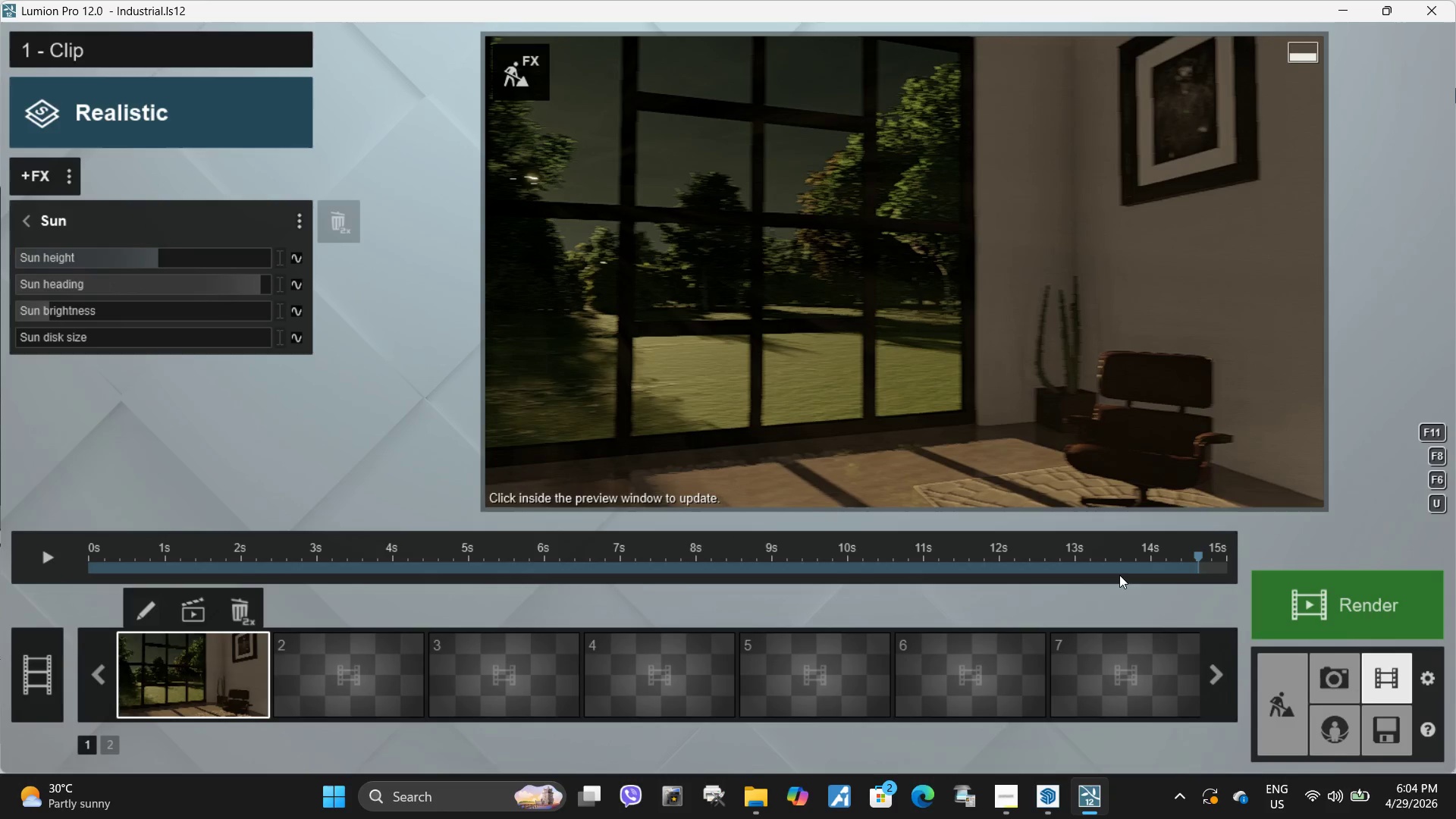 
hold_key(key=ShiftLeft, duration=1.52)
 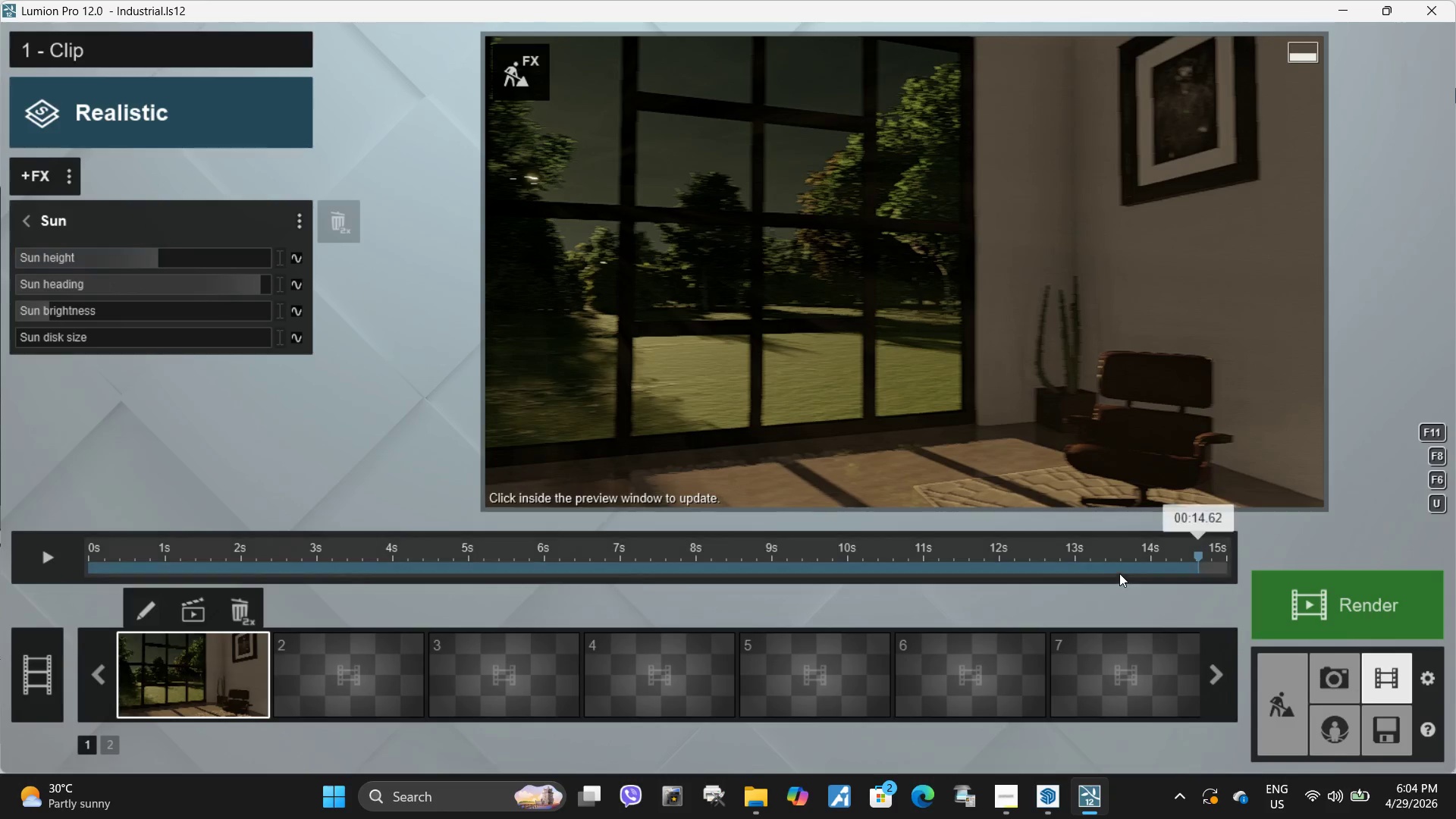 
left_click_drag(start_coordinate=[1119, 573], to_coordinate=[1198, 544])
 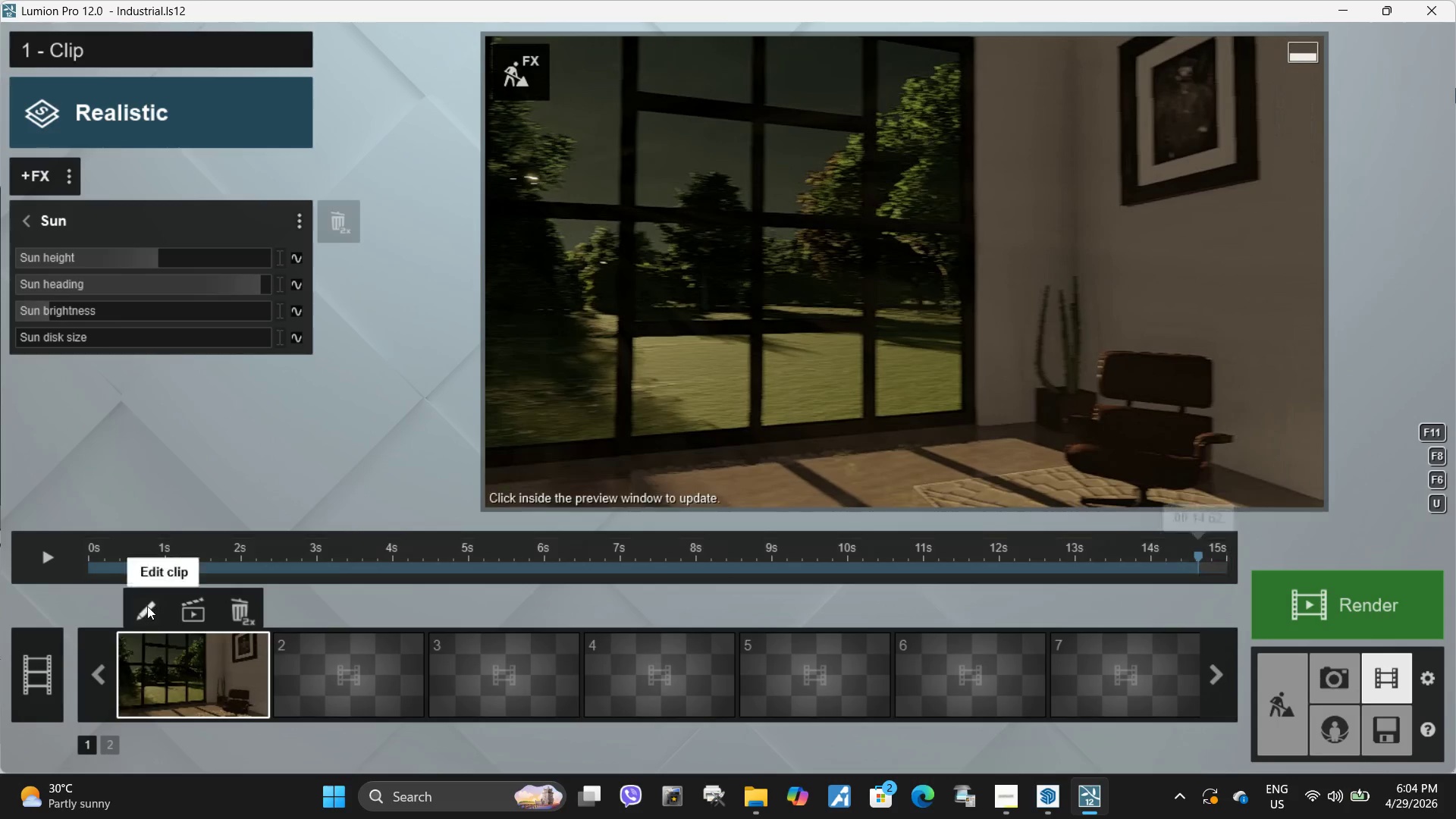 
left_click([147, 605])
 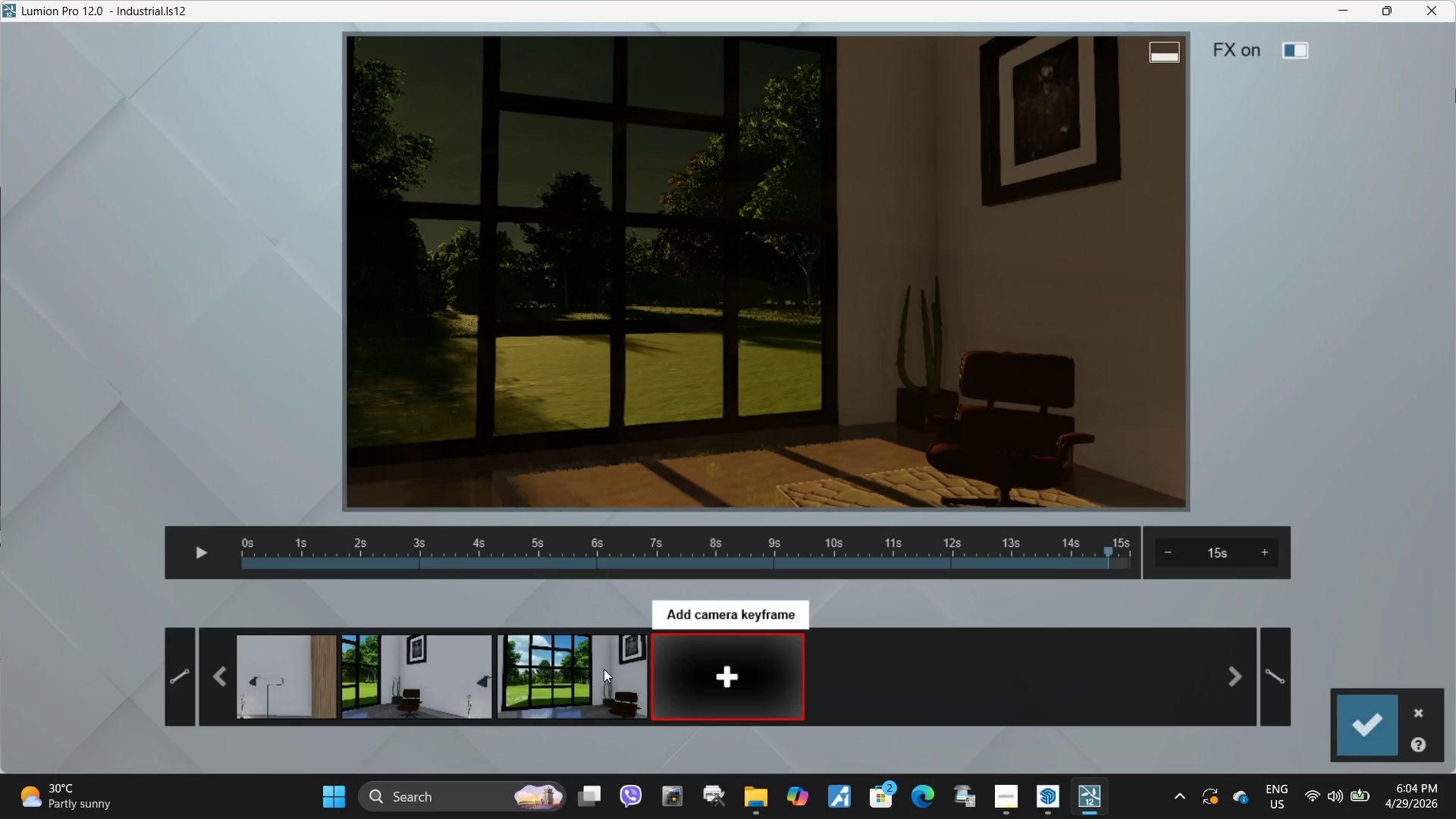 
left_click([598, 670])
 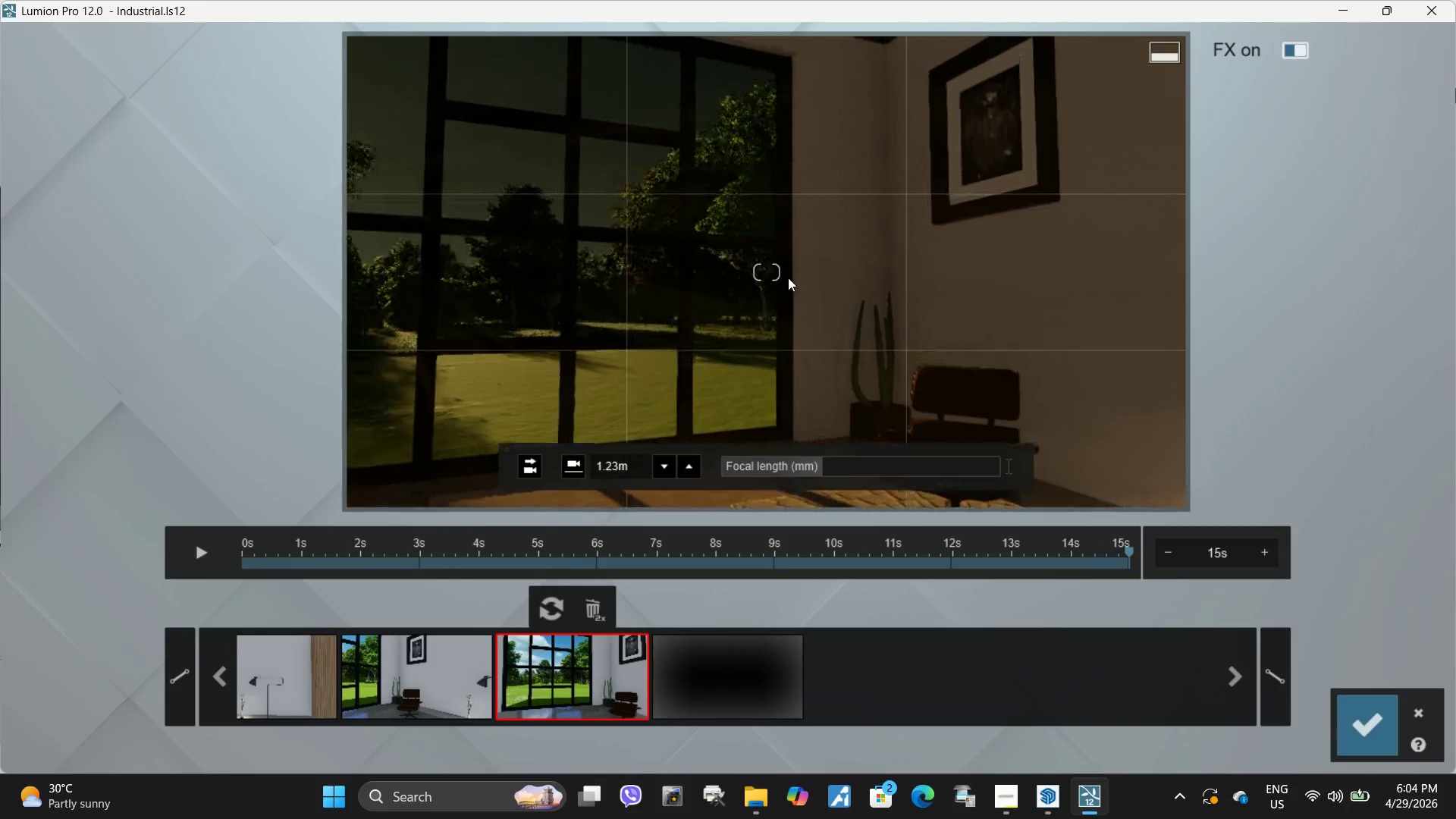 
left_click([551, 613])
 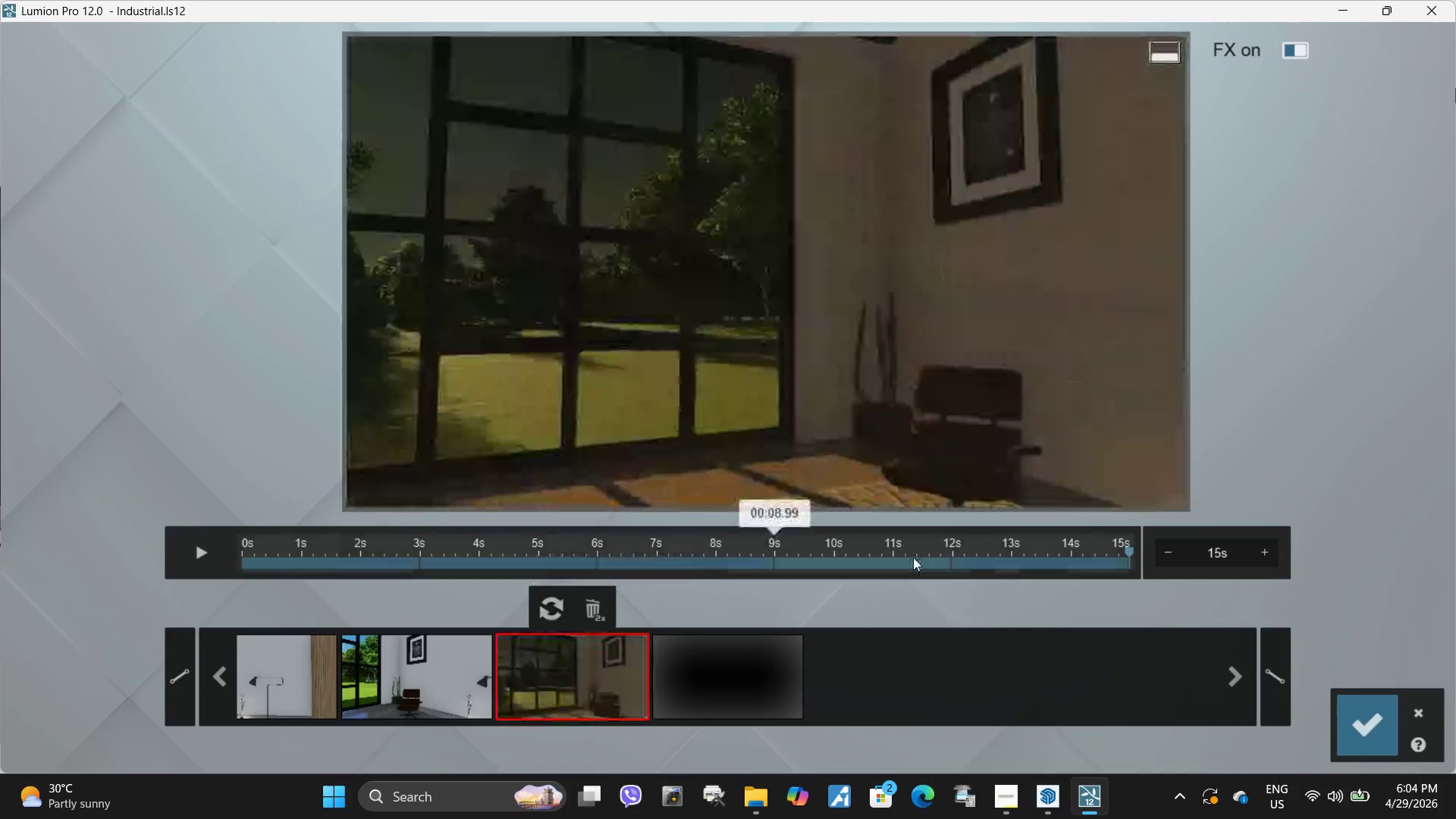 
left_click([960, 555])
 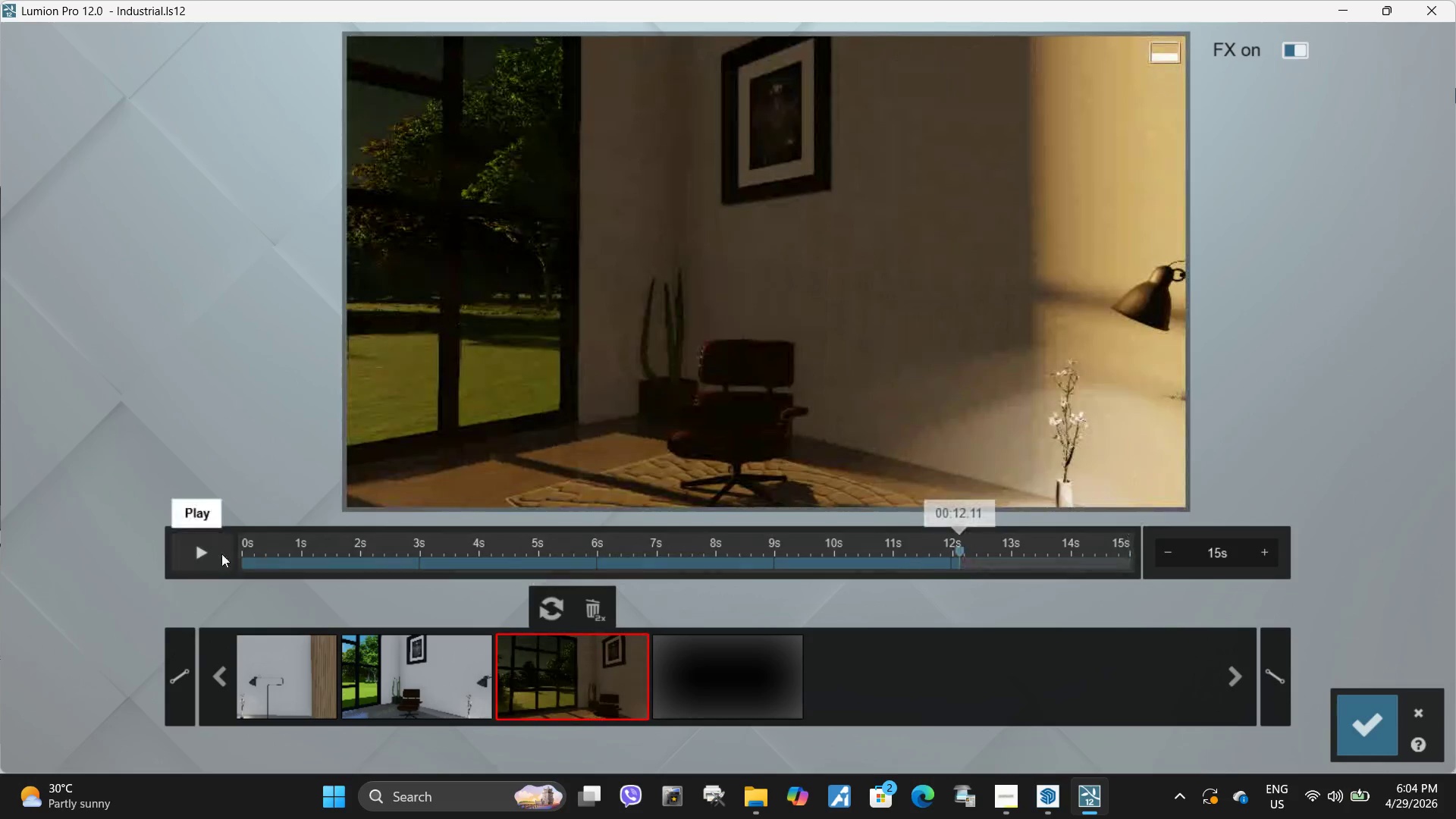 
left_click([210, 554])
 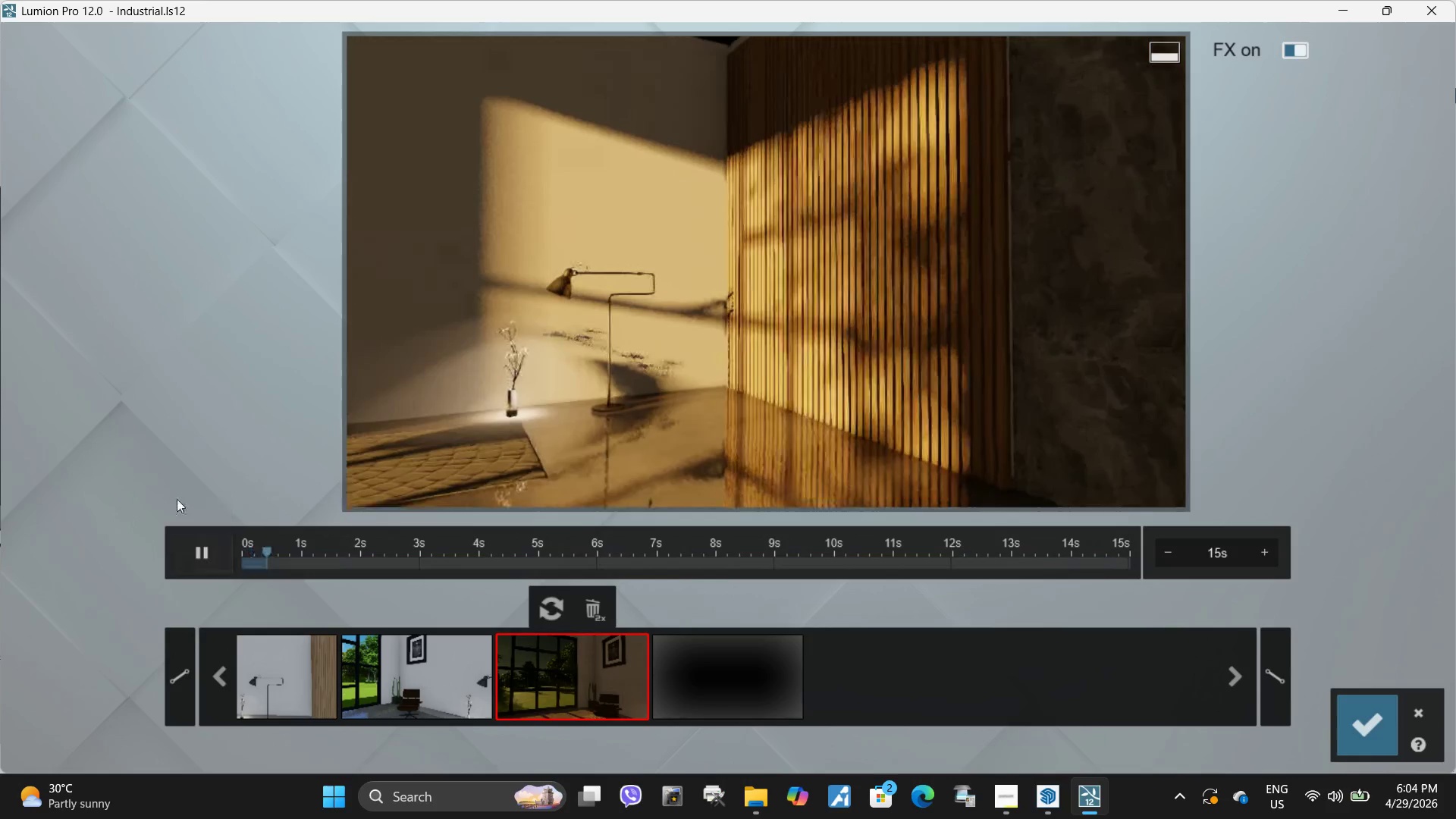 
left_click([1374, 739])
 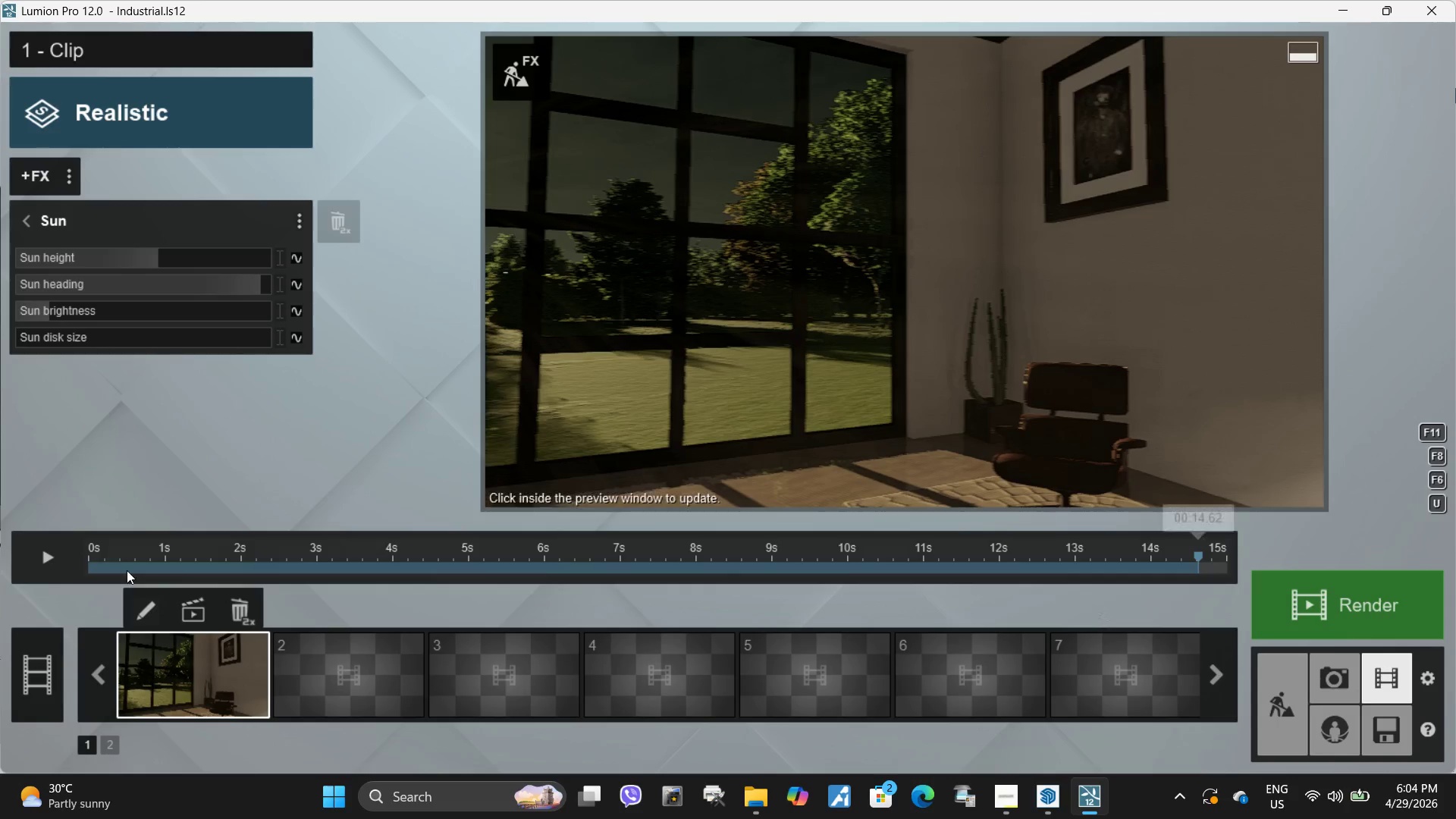 
left_click([49, 548])
 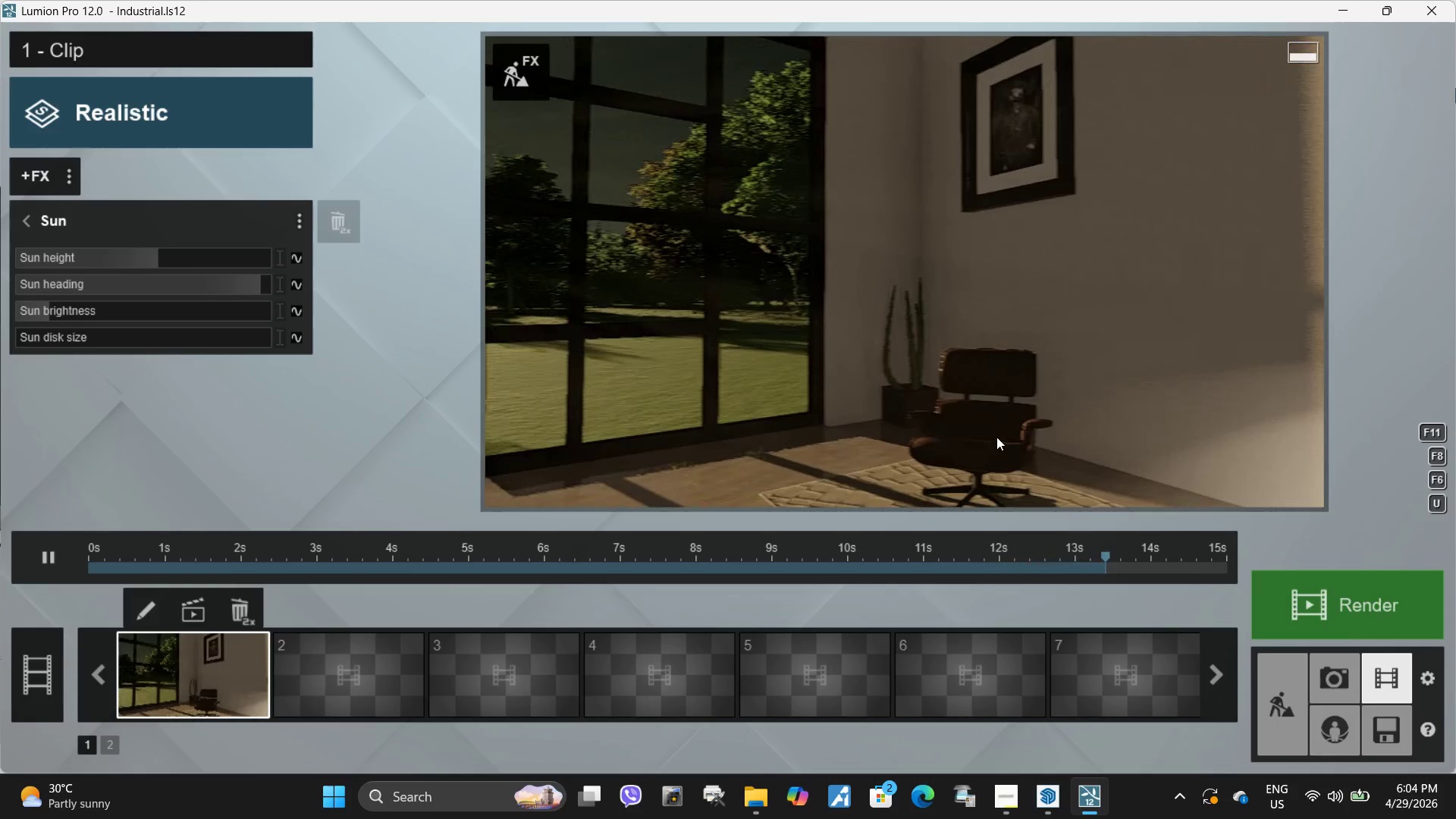 
wait(18.75)
 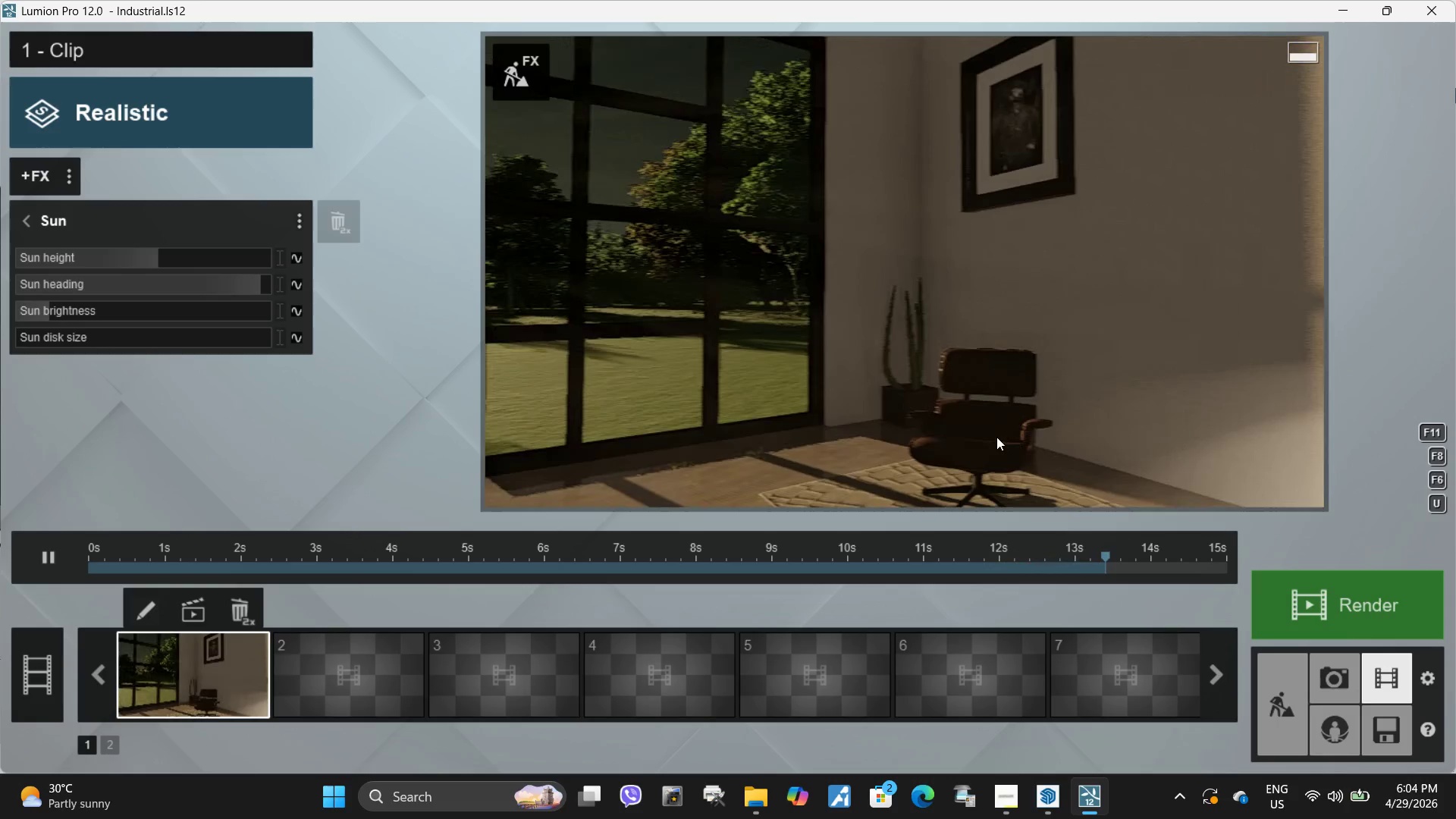 
left_click([1392, 729])
 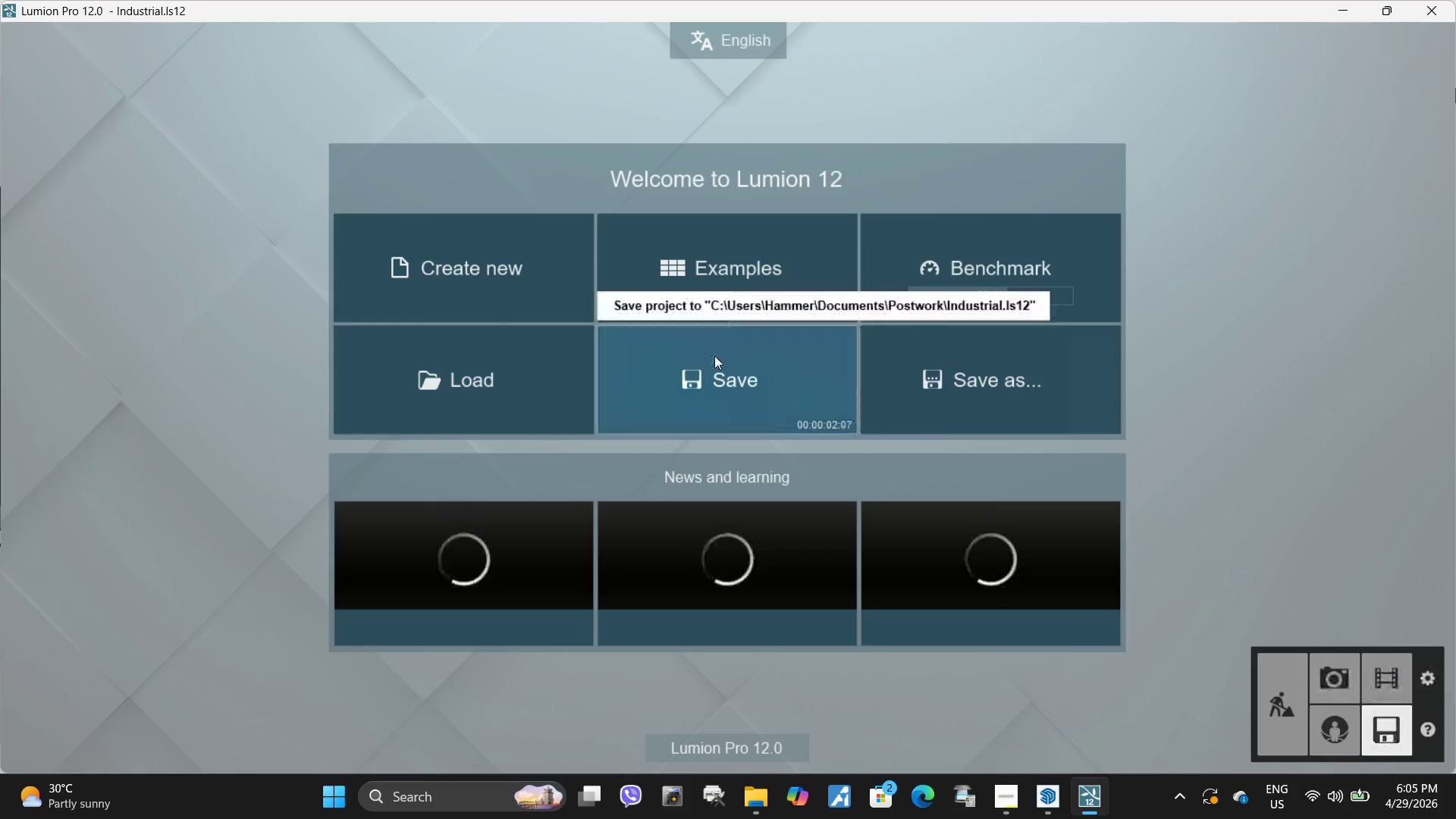 
left_click([714, 356])
 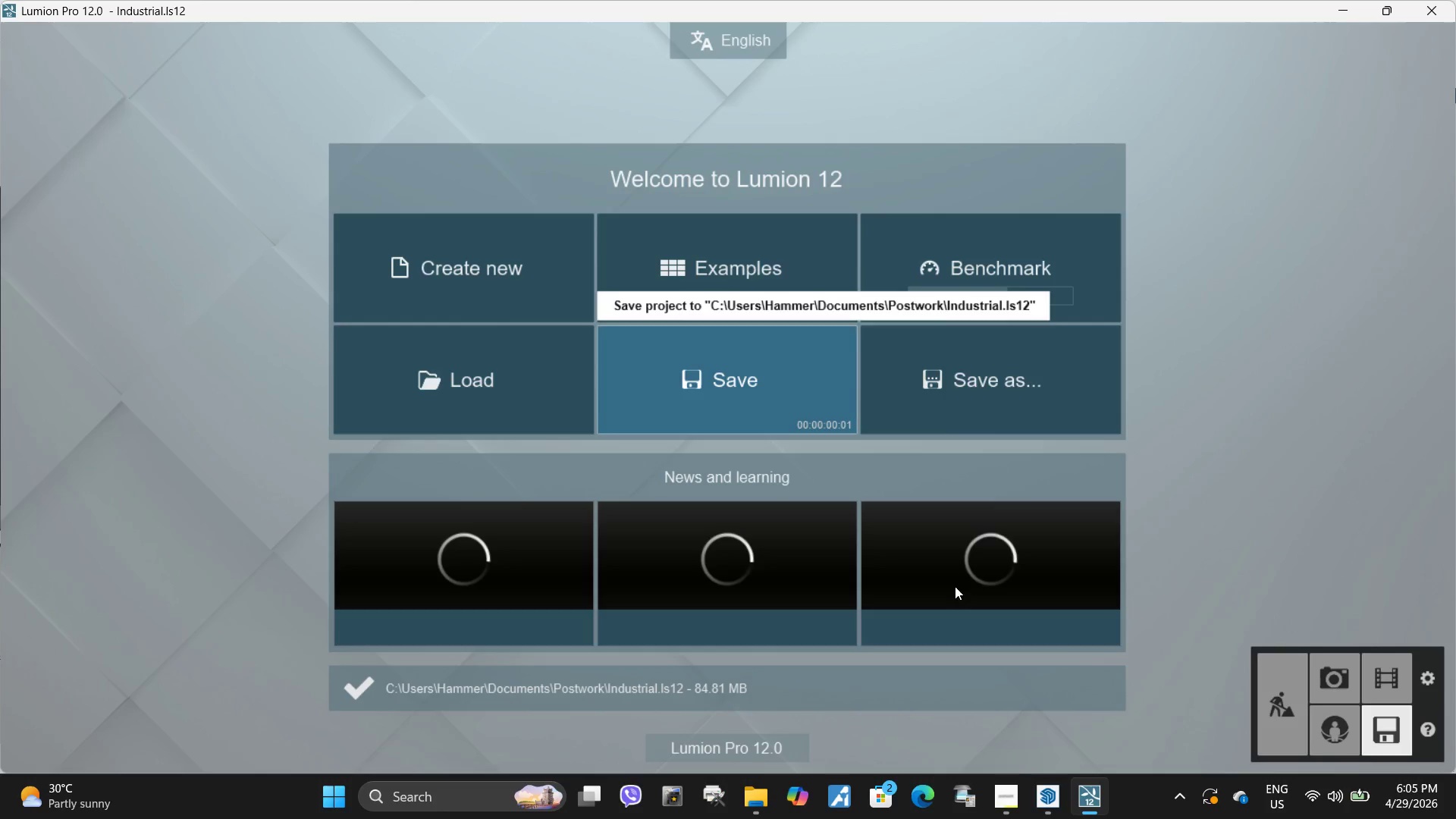 
wait(5.08)
 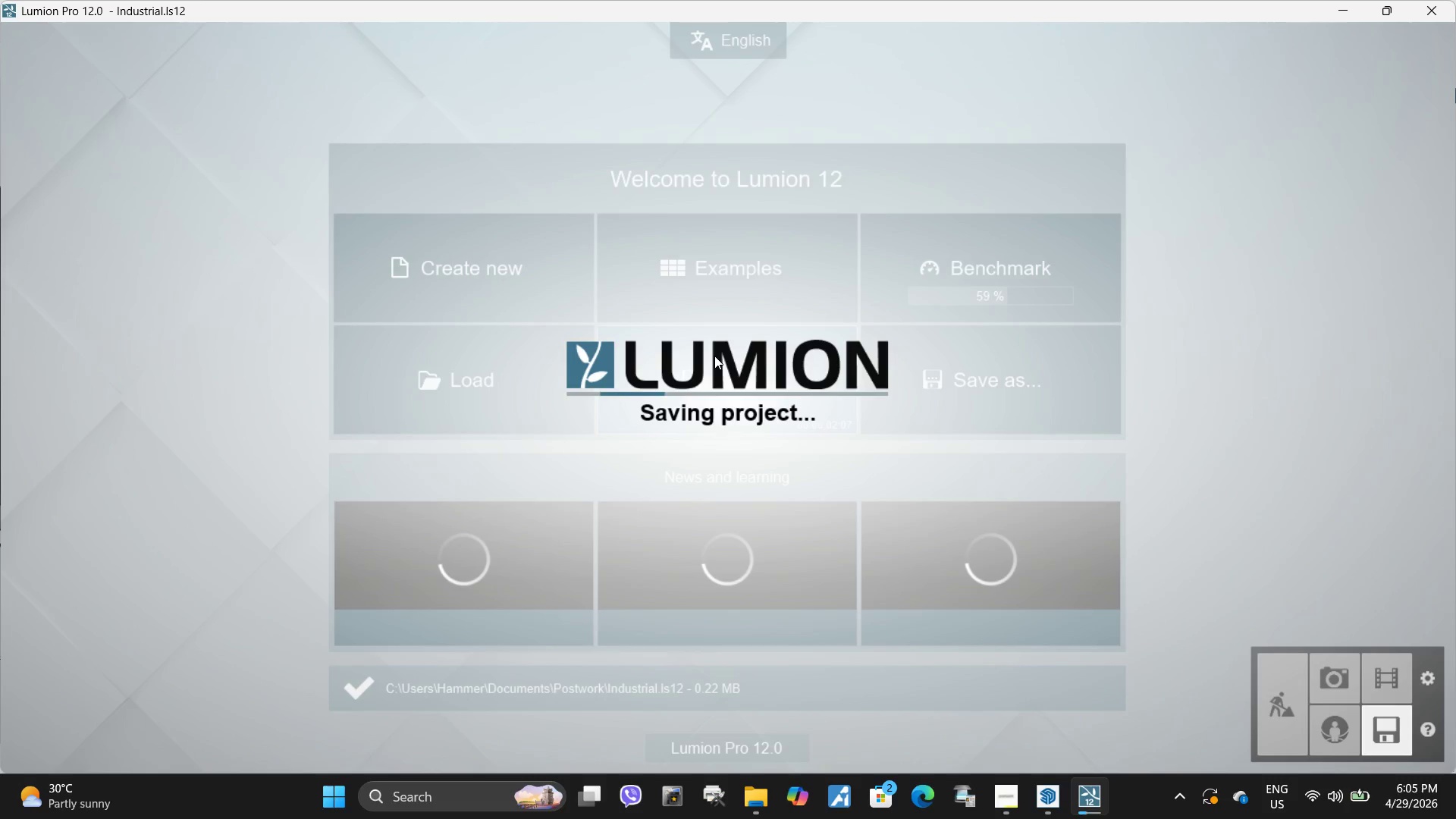 
left_click([1348, 667])
 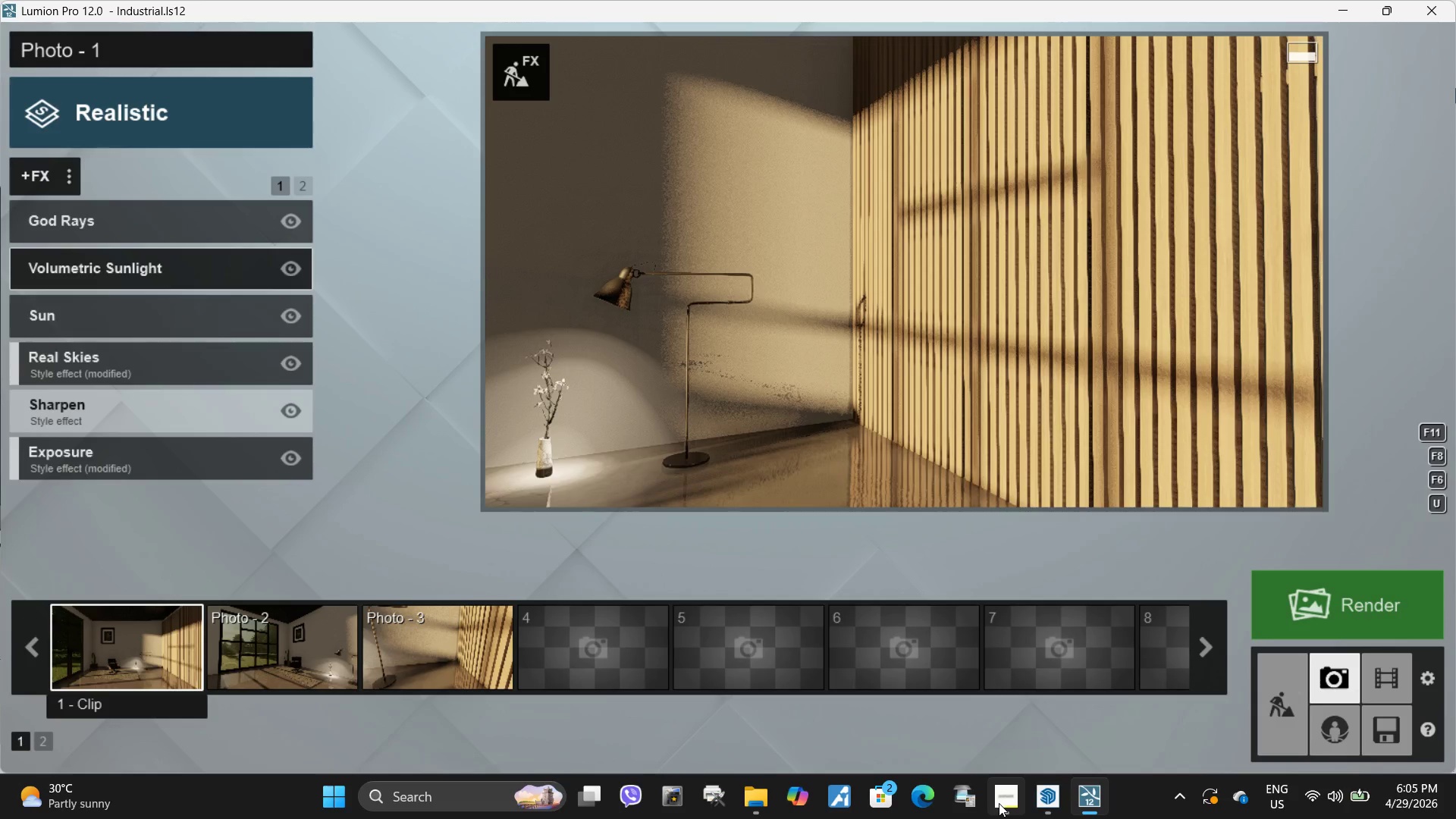 
left_click([999, 803])